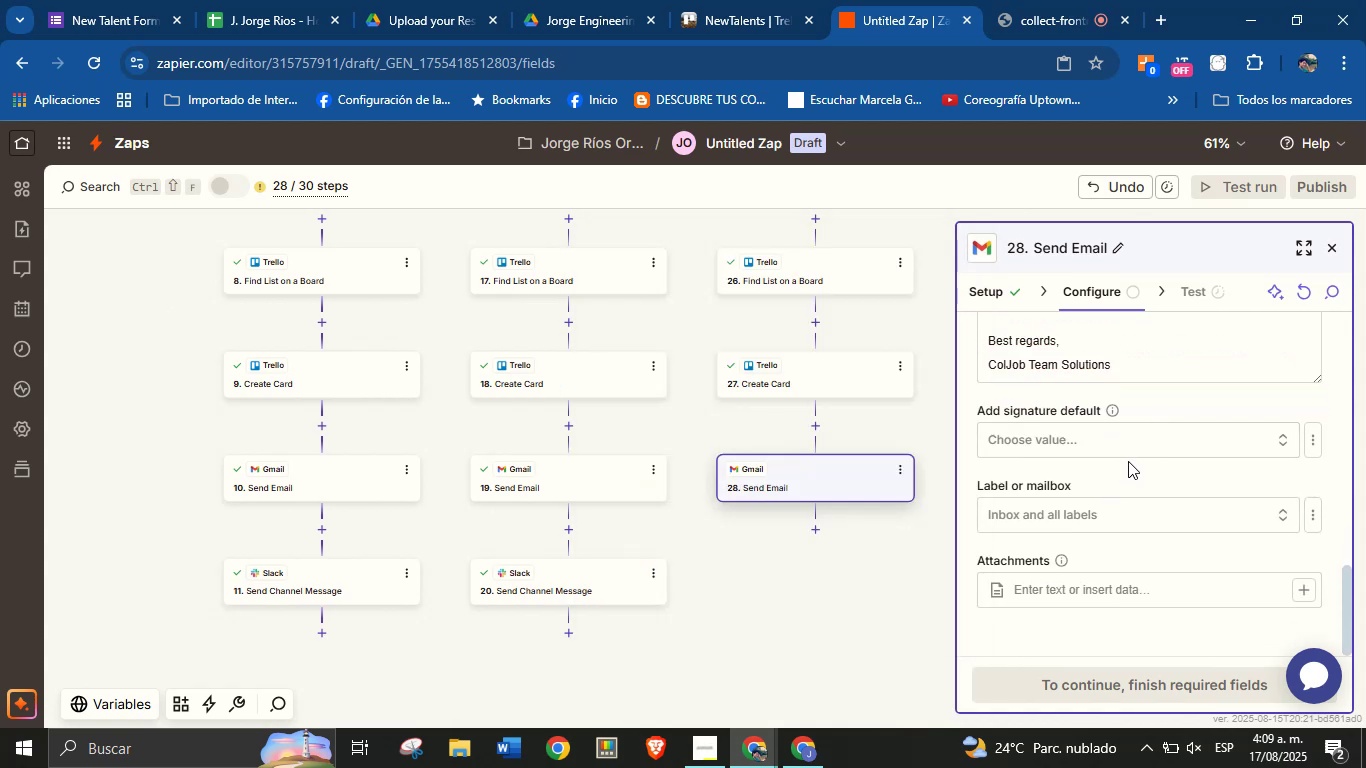 
scroll: coordinate [1133, 478], scroll_direction: down, amount: 2.0
 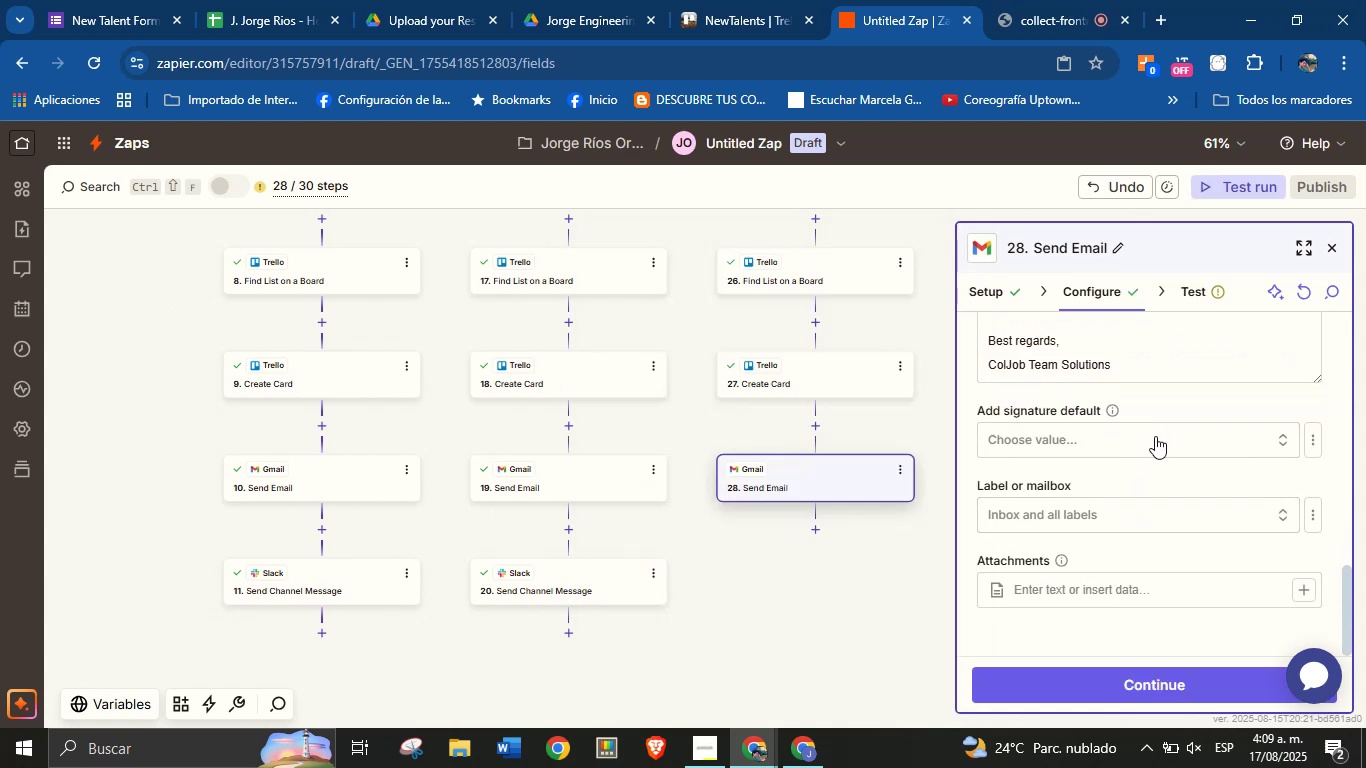 
scroll: coordinate [1164, 511], scroll_direction: up, amount: 17.0
 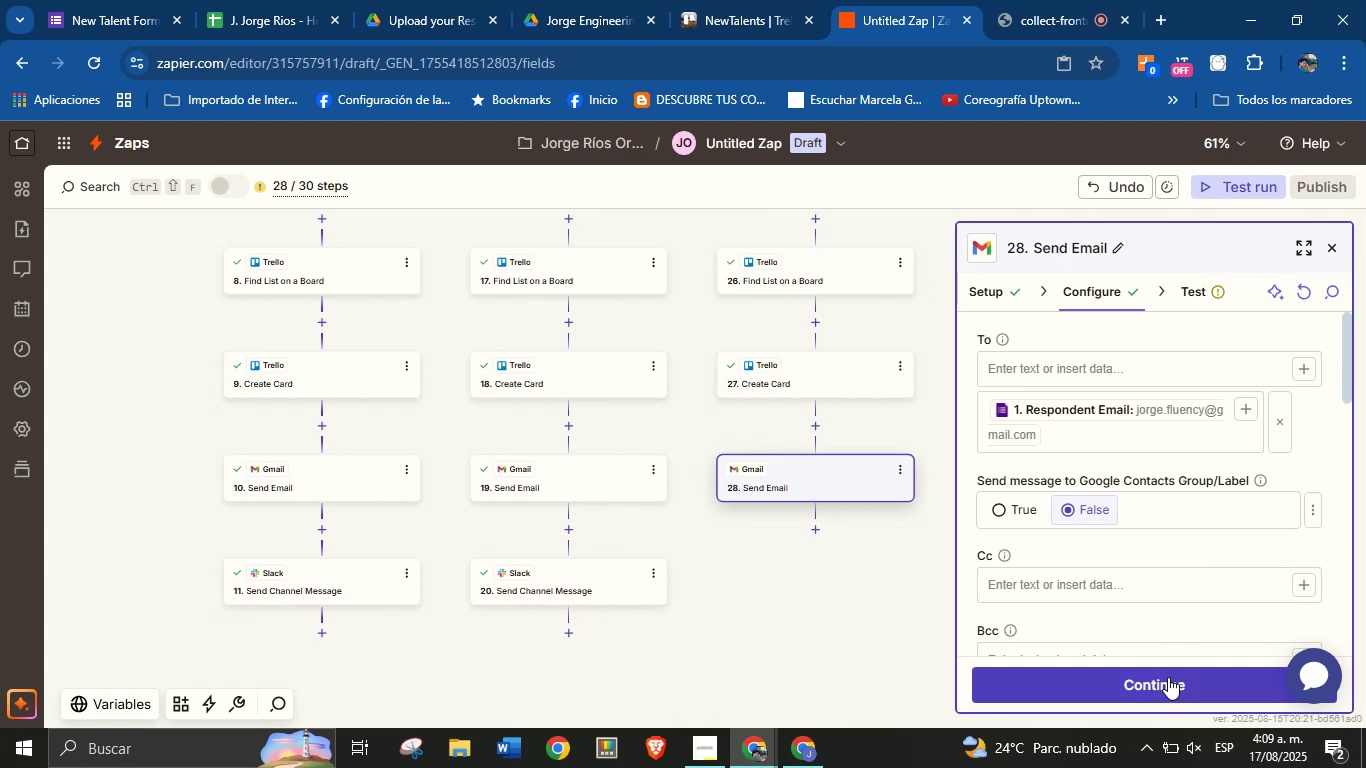 
left_click([1169, 677])
 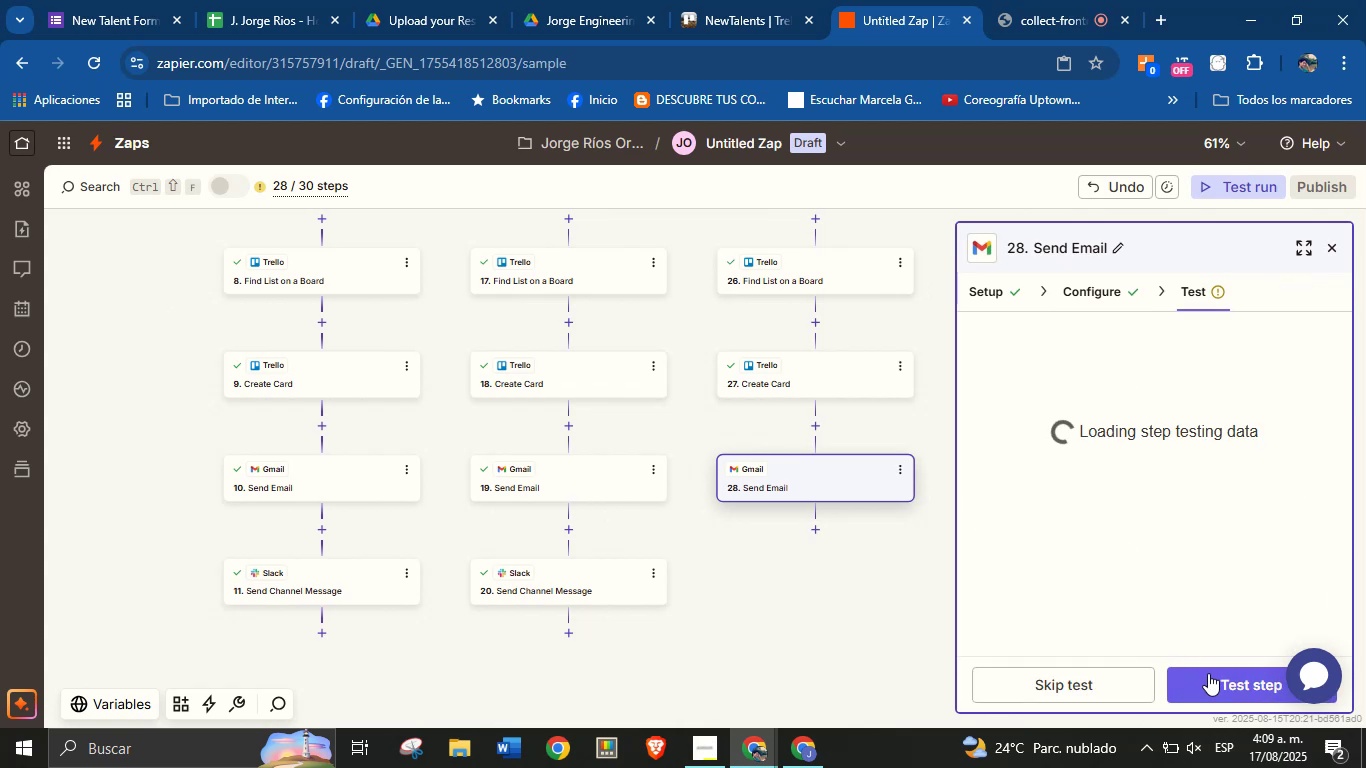 
left_click([1211, 676])
 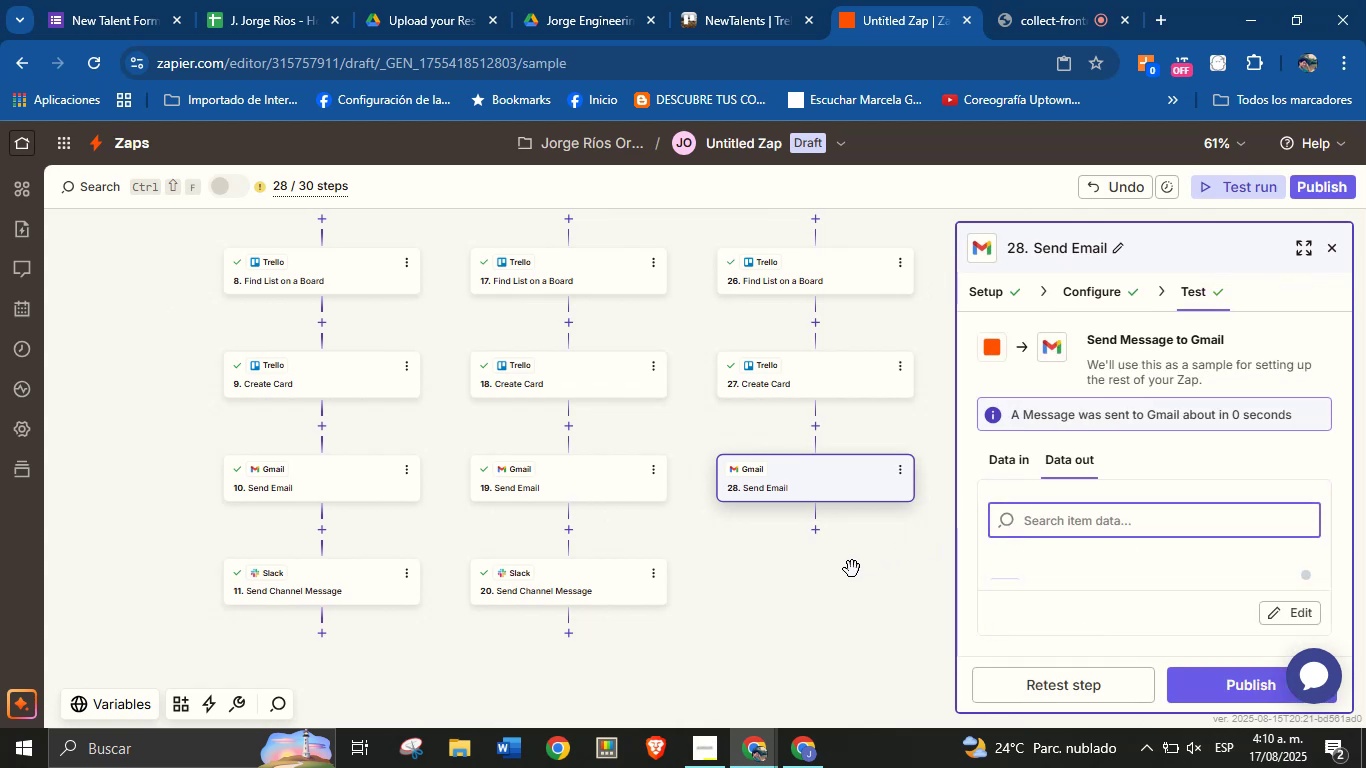 
left_click([817, 536])
 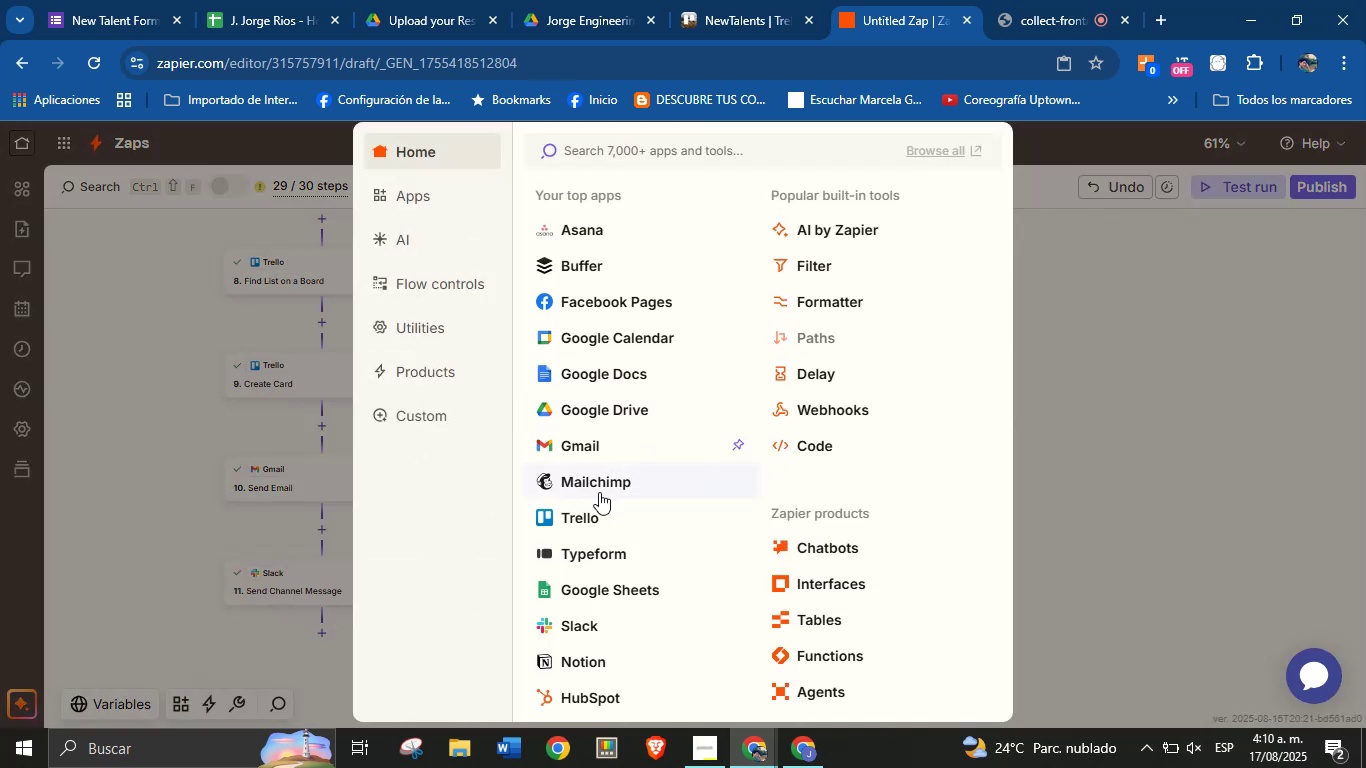 
left_click([595, 617])
 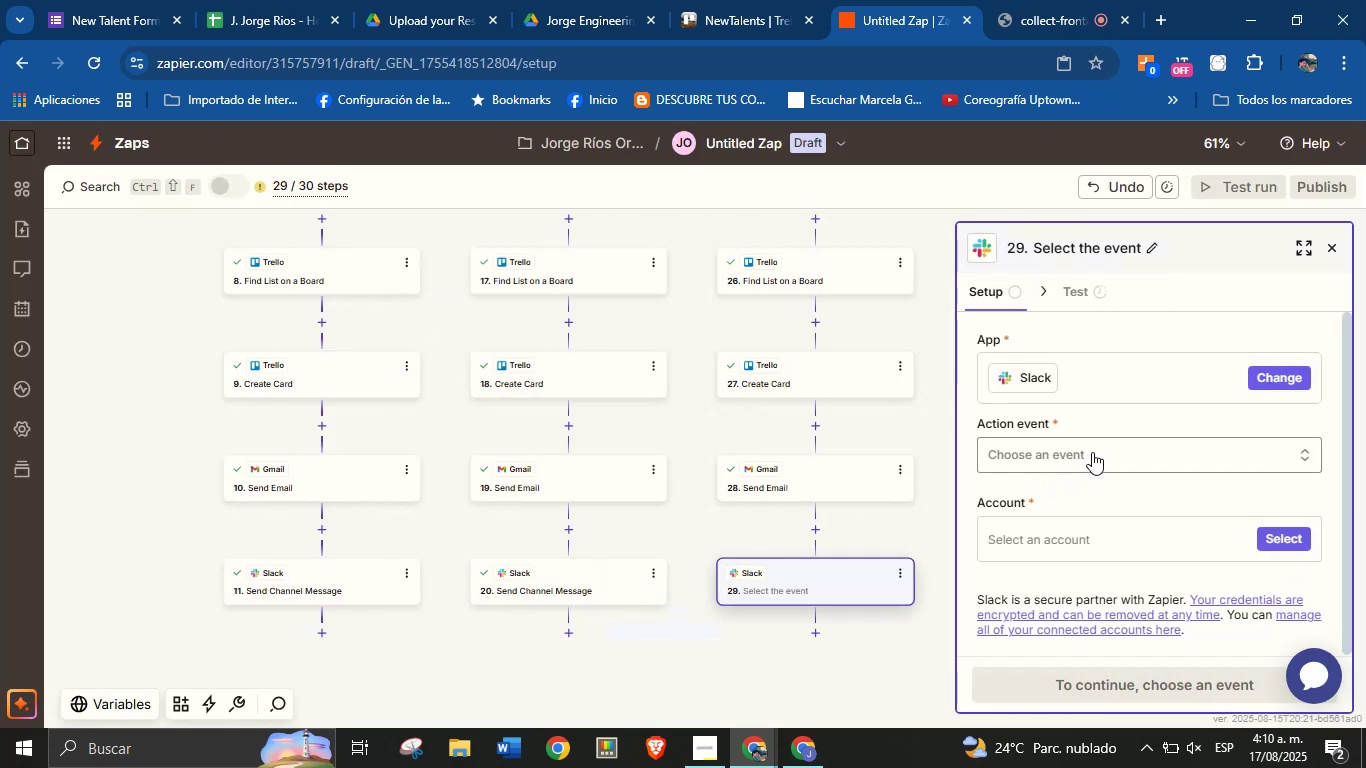 
wait(5.74)
 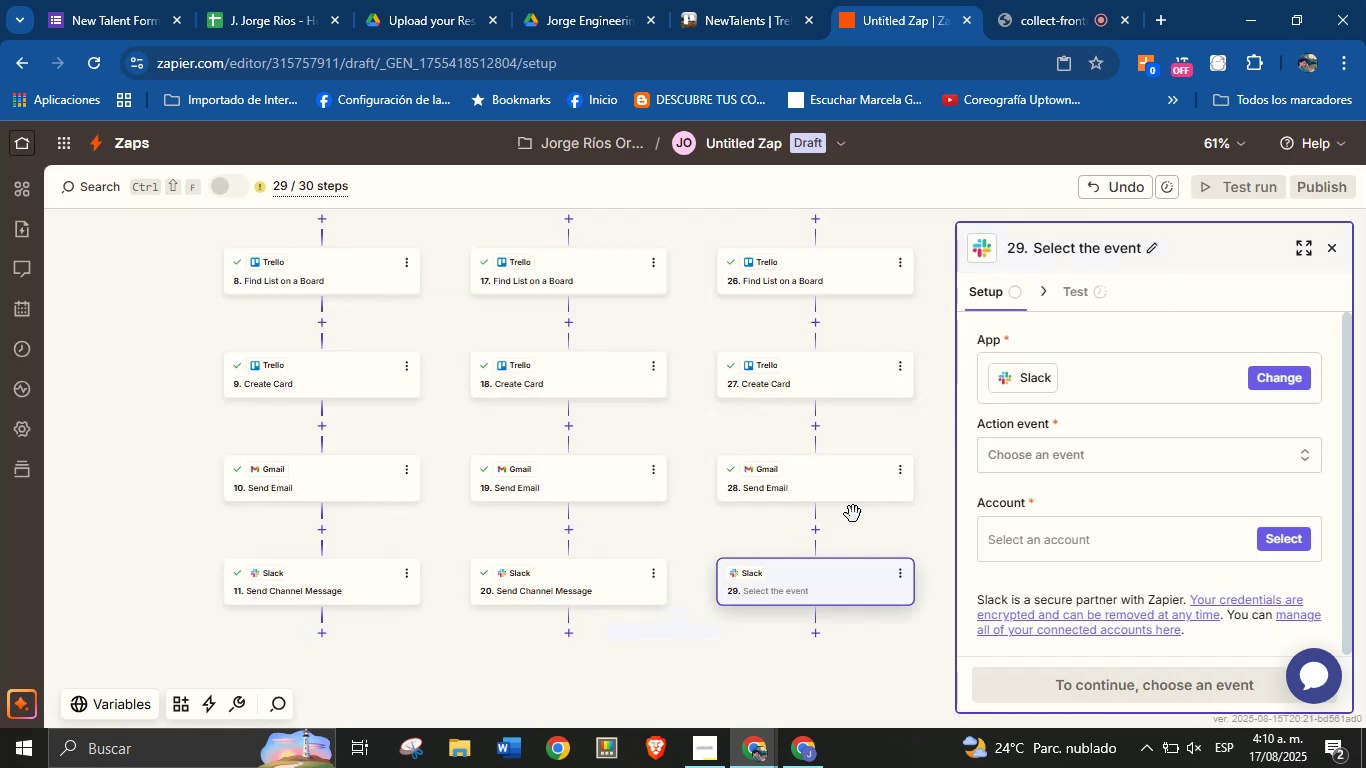 
left_click([1092, 452])
 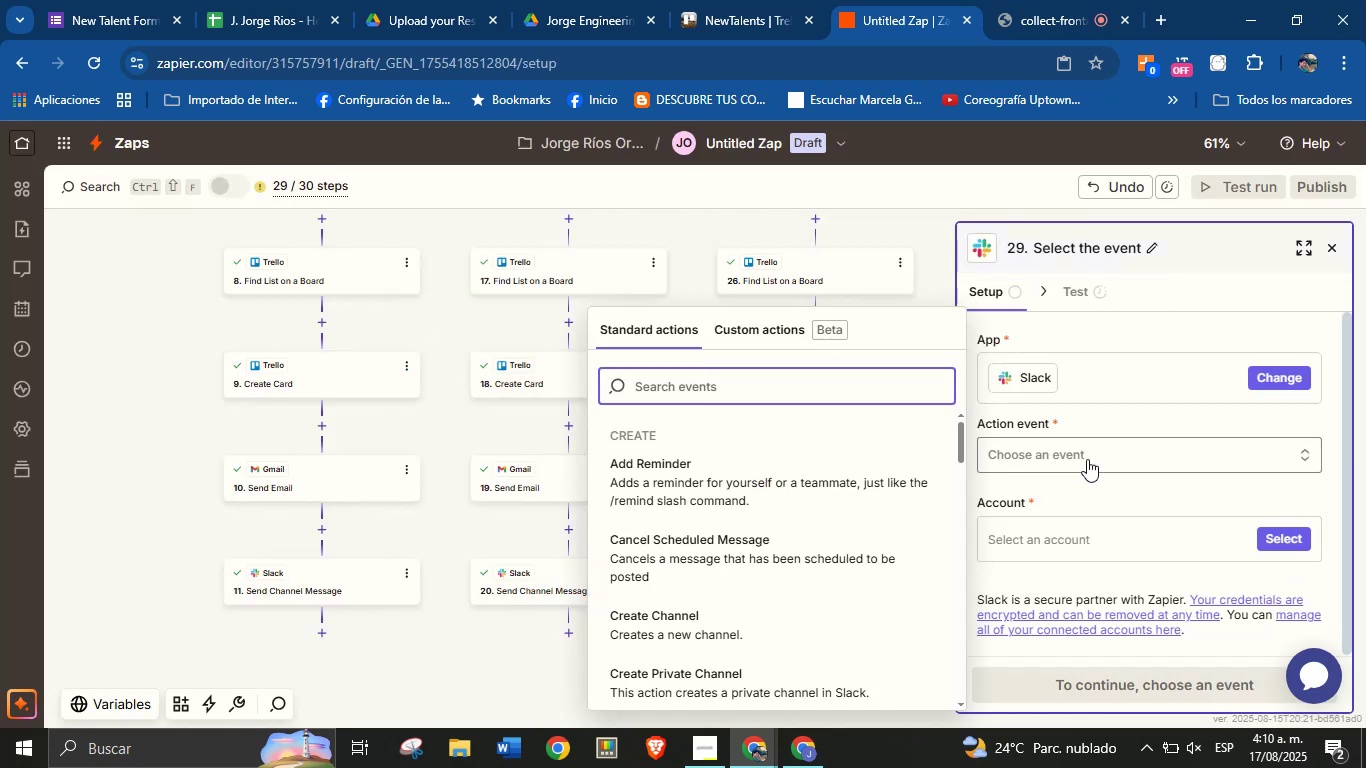 
mouse_move([973, 541])
 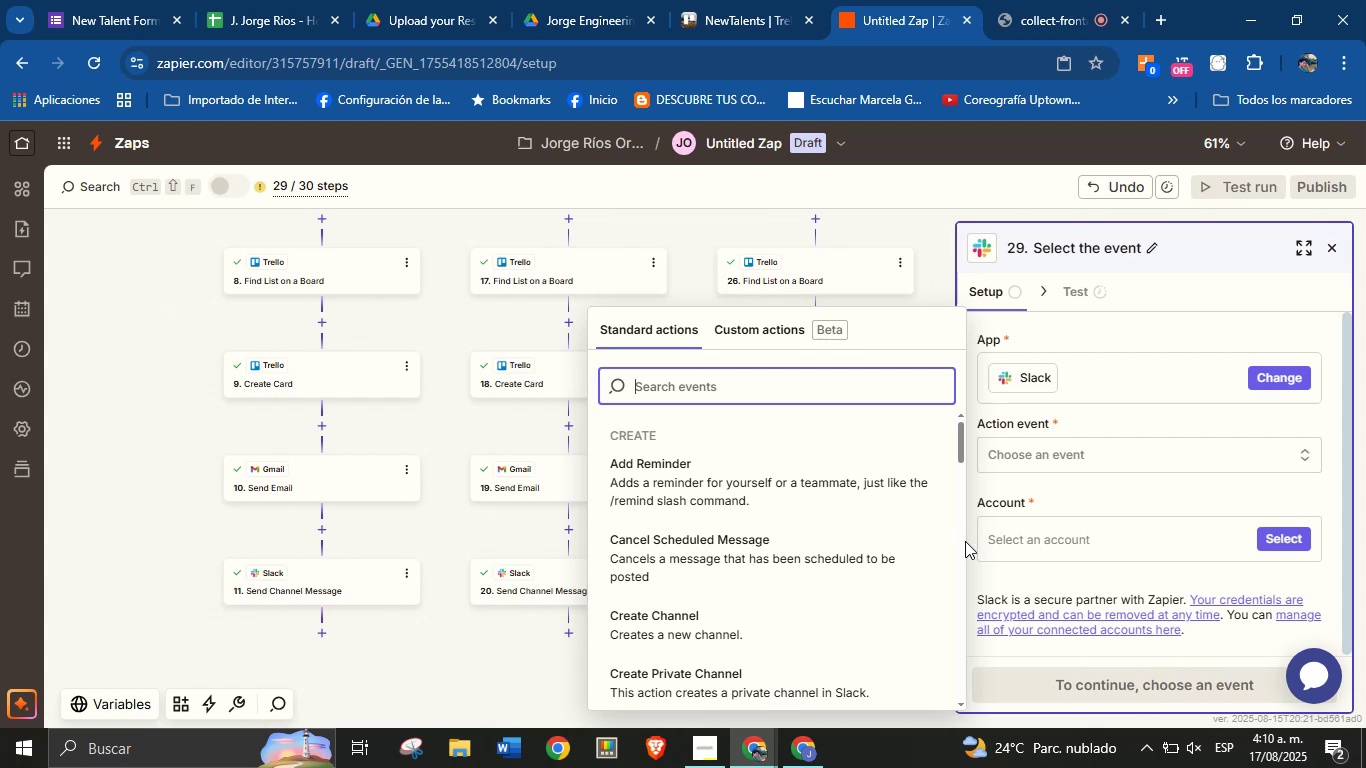 
wait(11.04)
 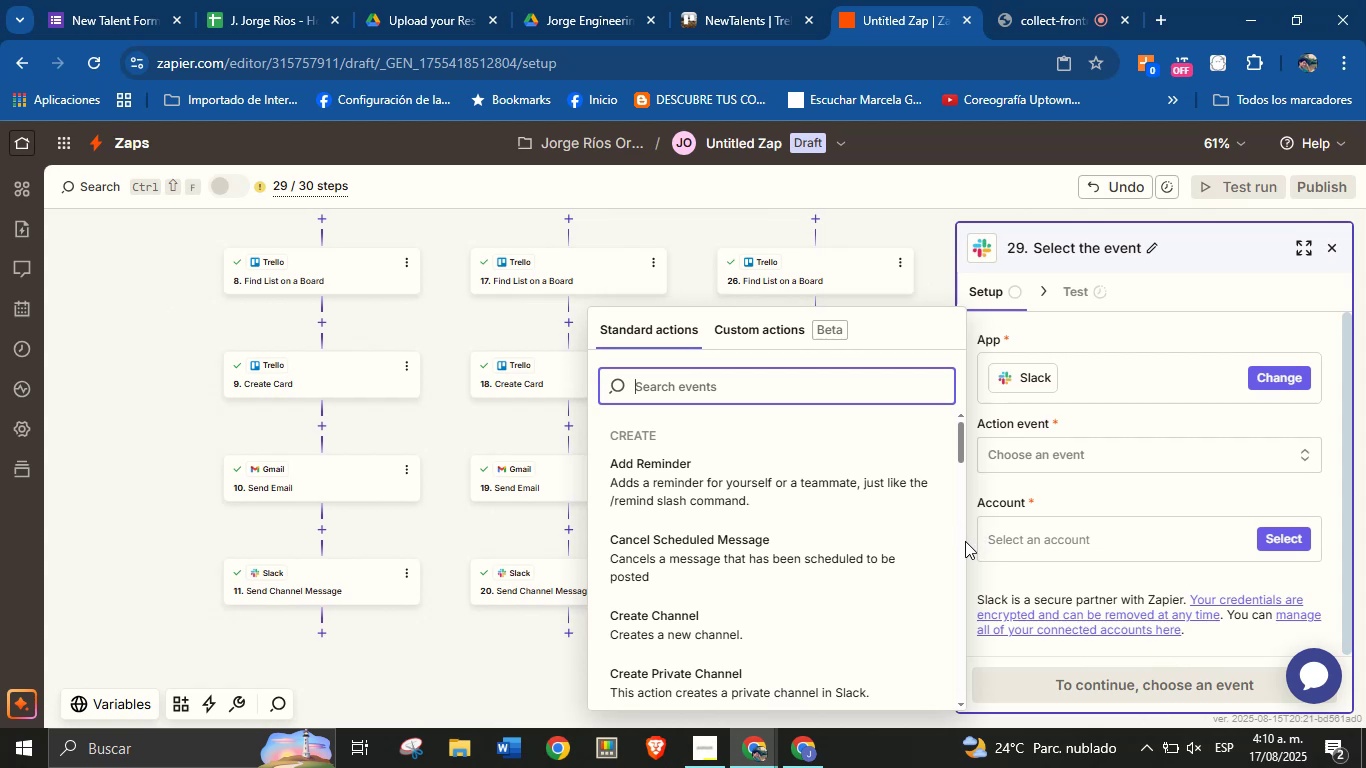 
type(sen)
 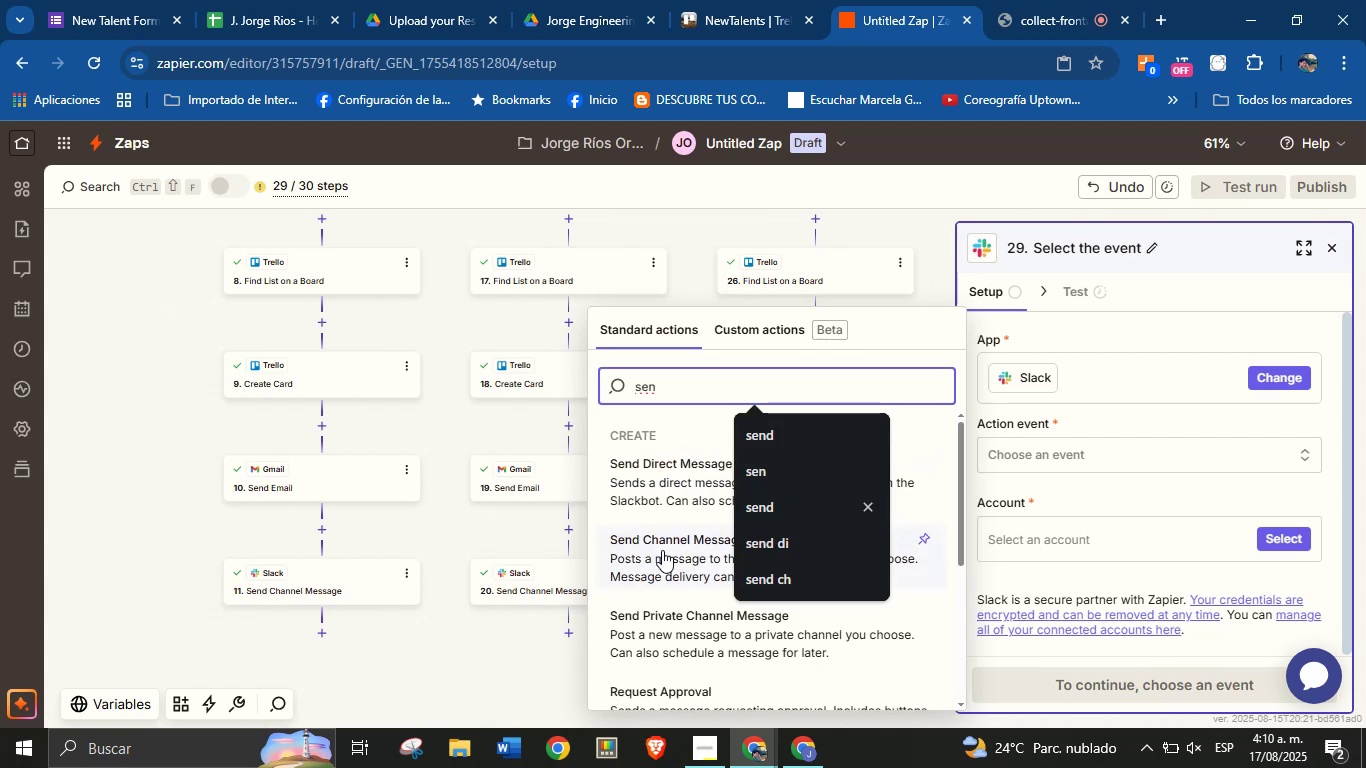 
left_click([662, 550])
 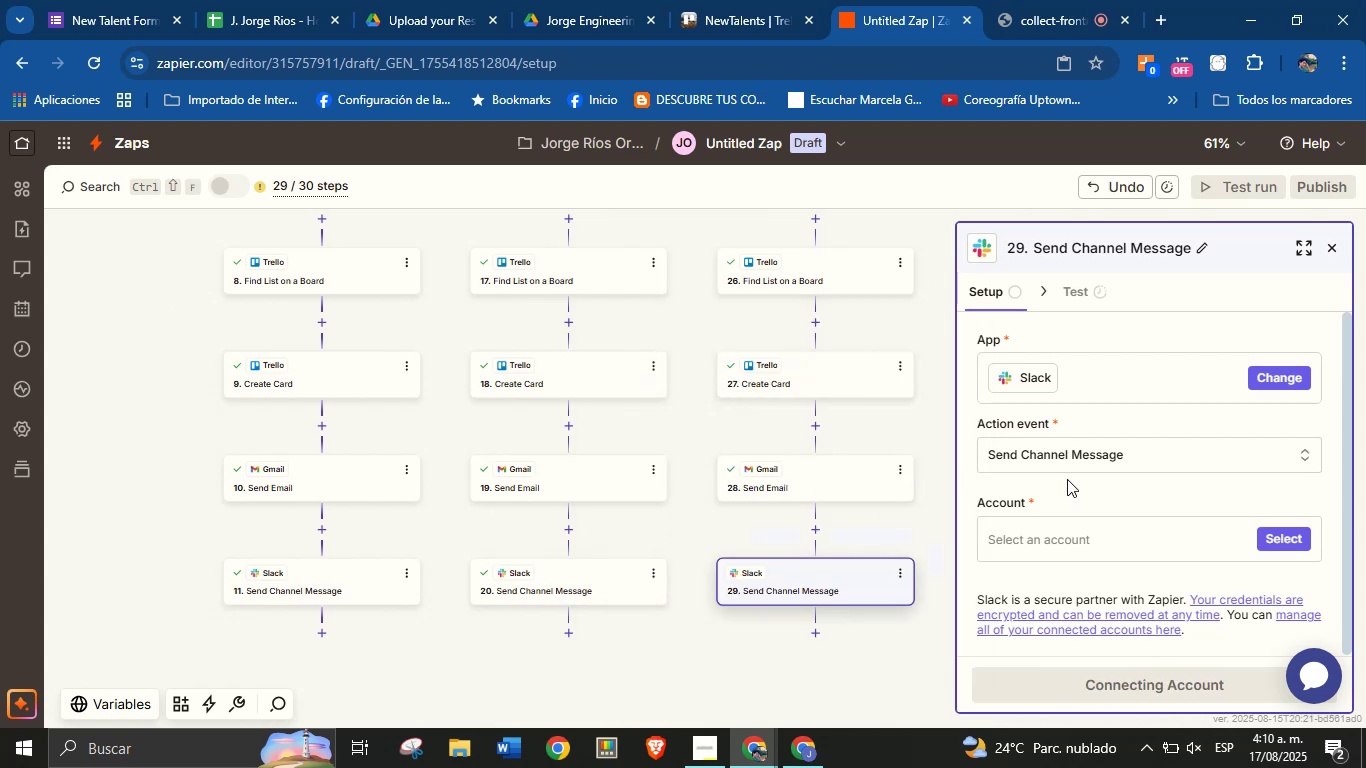 
left_click([1068, 479])
 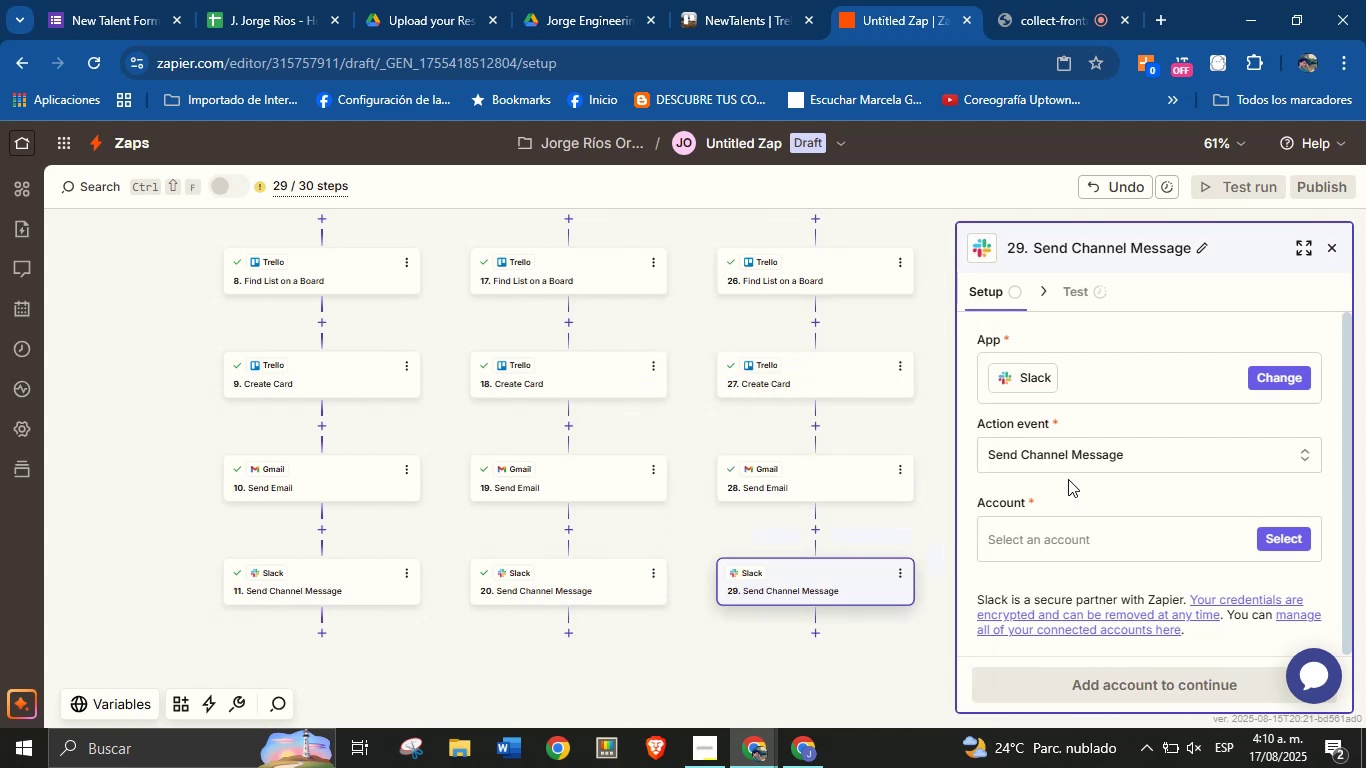 
scroll: coordinate [1068, 479], scroll_direction: down, amount: 3.0
 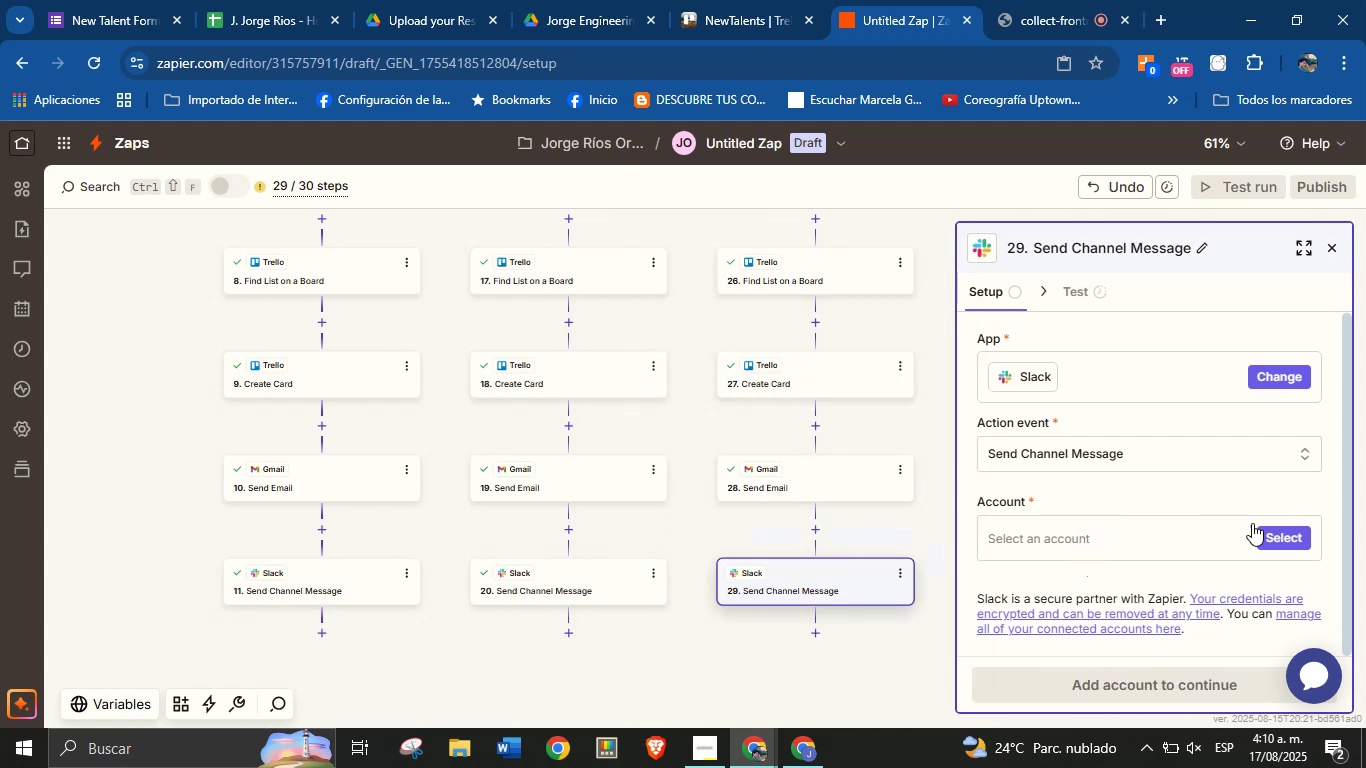 
left_click([1263, 526])
 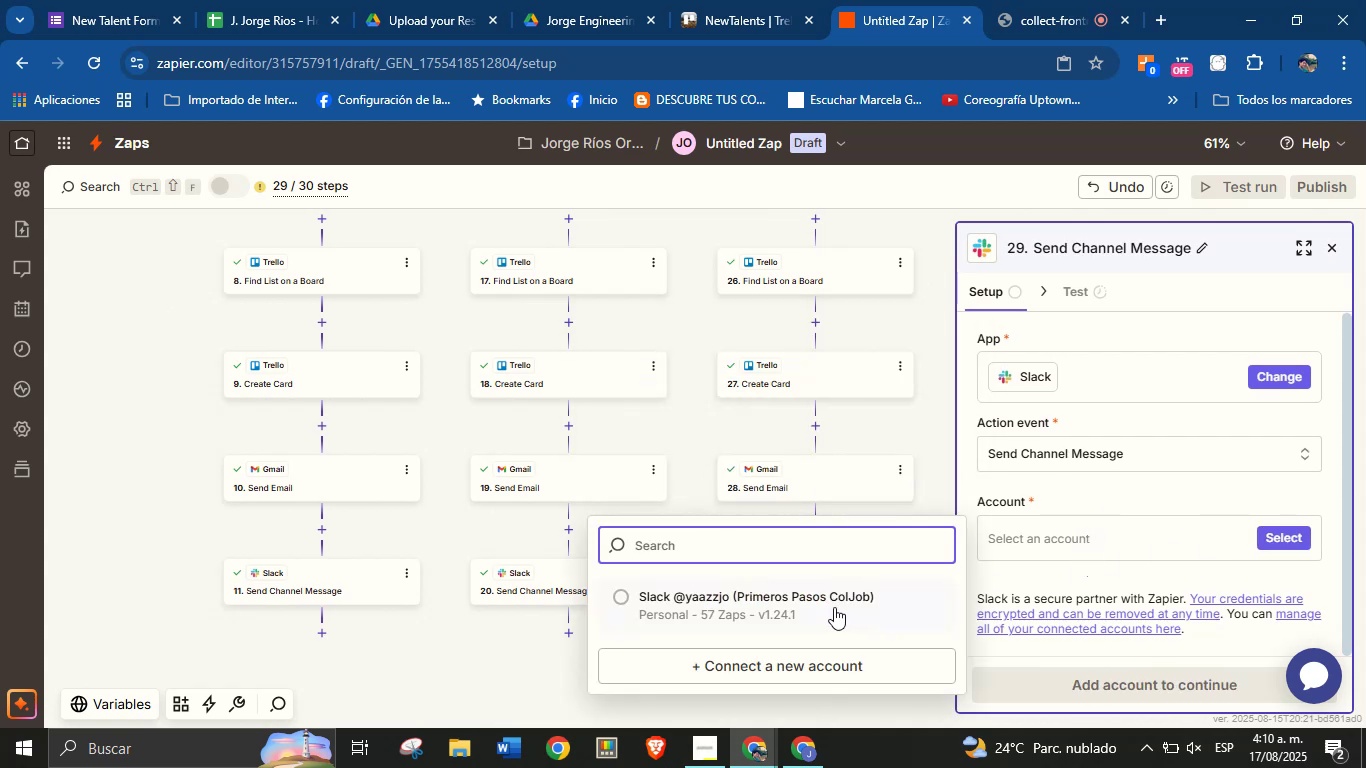 
left_click([834, 607])
 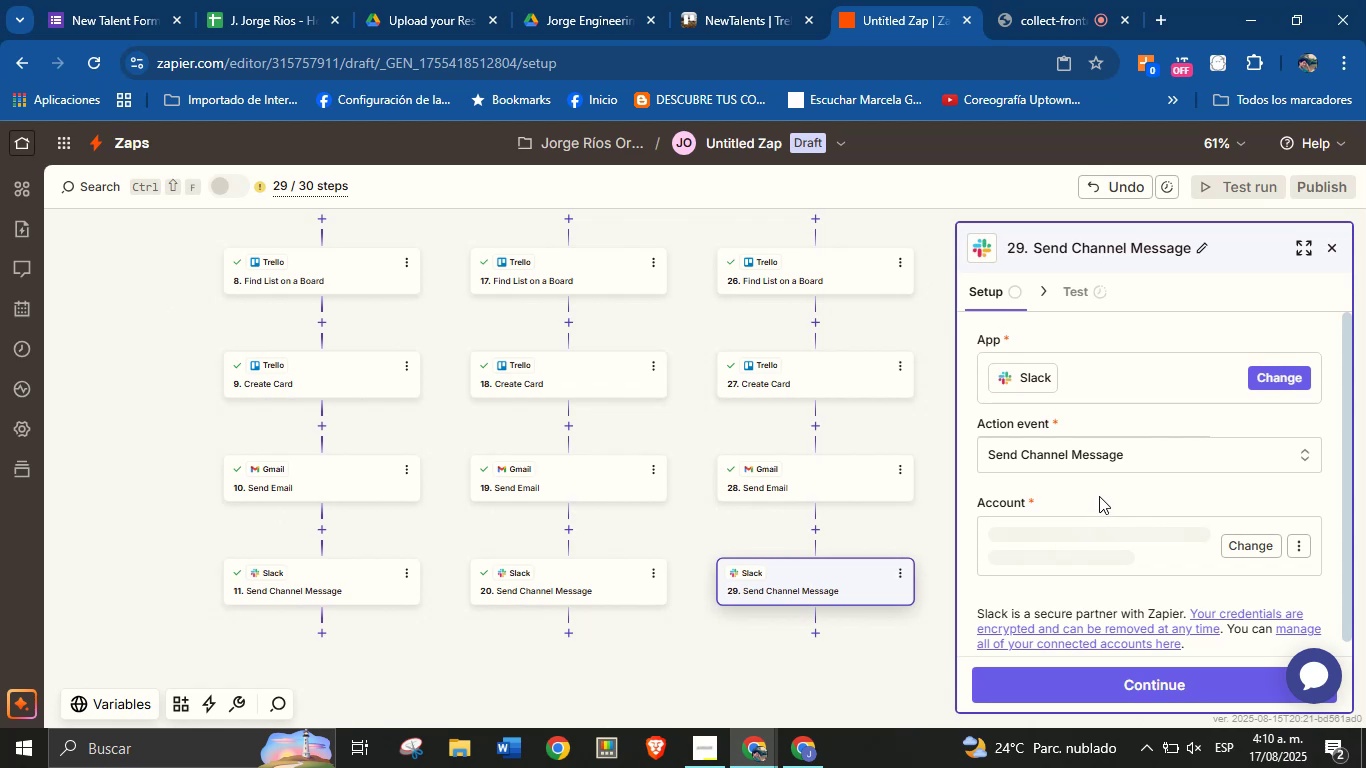 
left_click([1099, 496])
 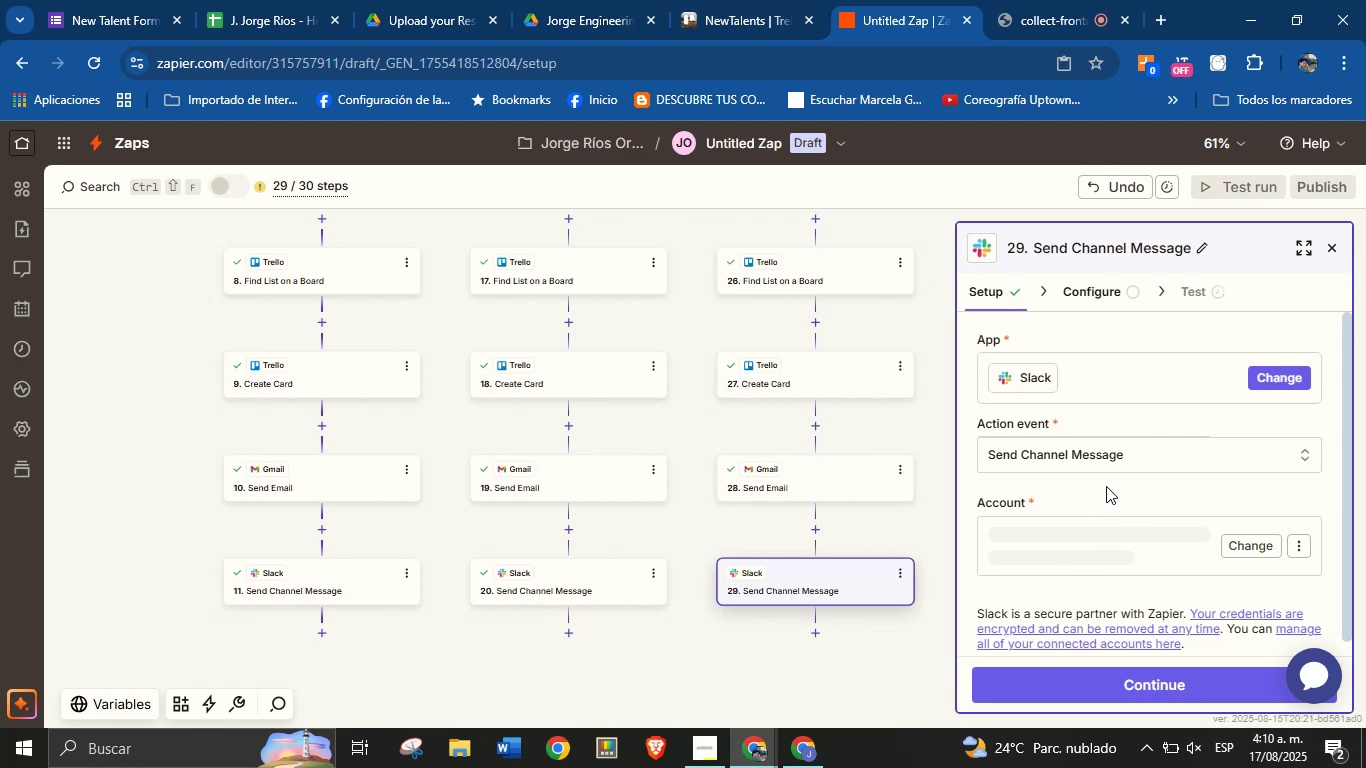 
scroll: coordinate [1106, 486], scroll_direction: down, amount: 4.0
 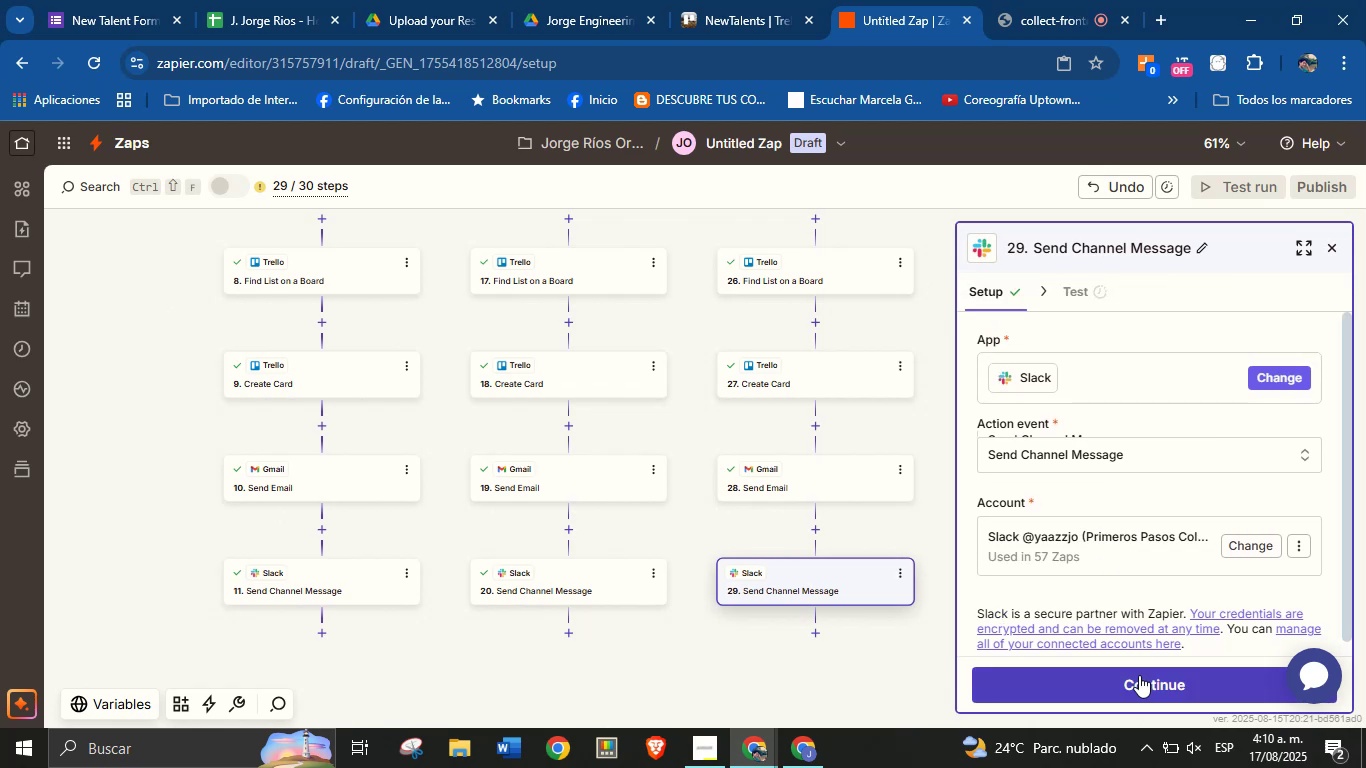 
left_click([1139, 675])
 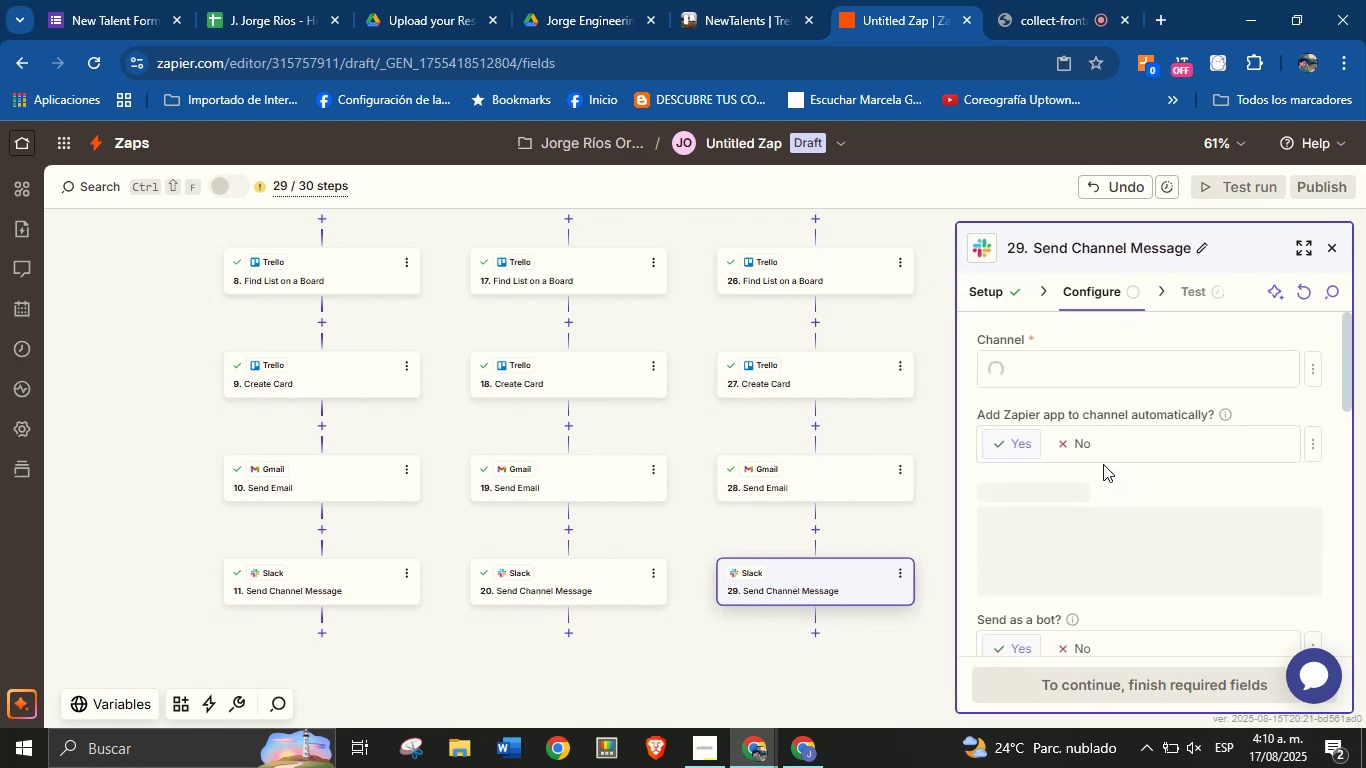 
wait(5.37)
 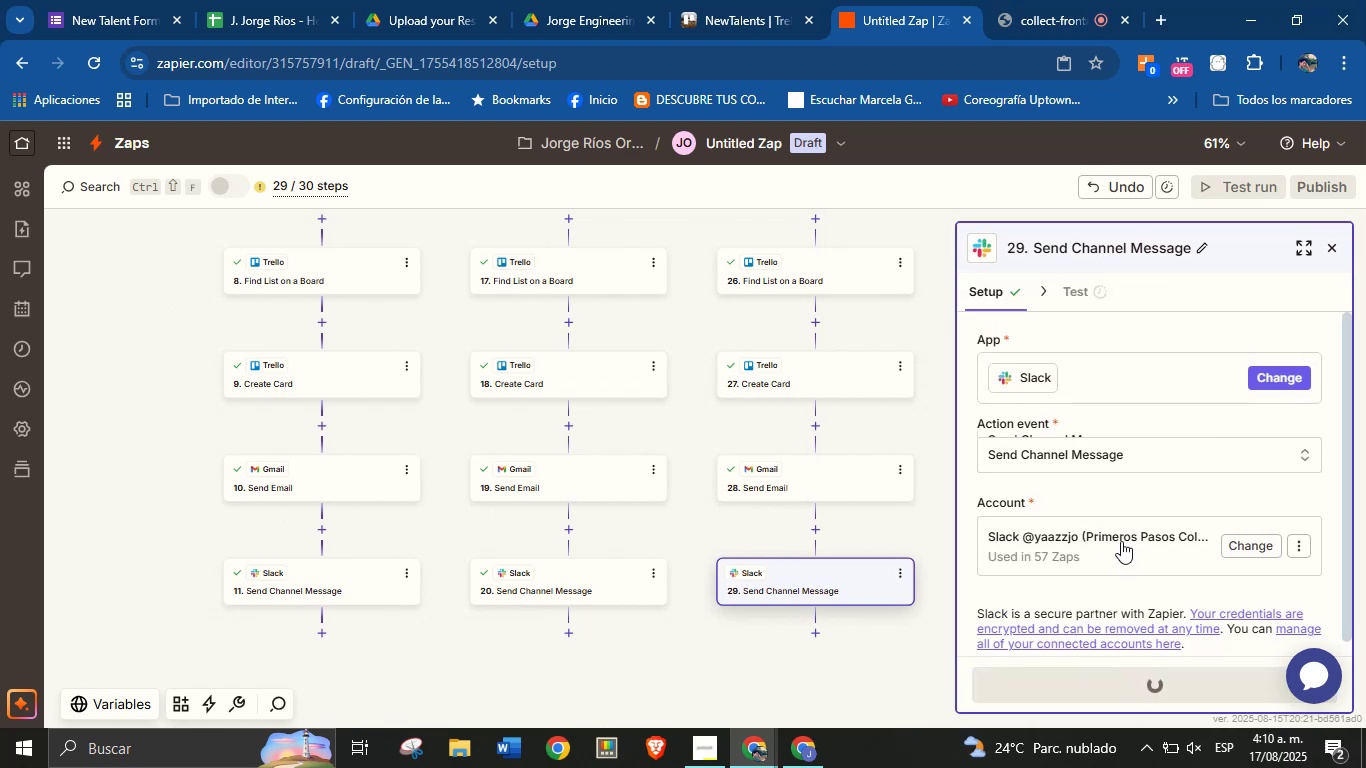 
left_click([1104, 374])
 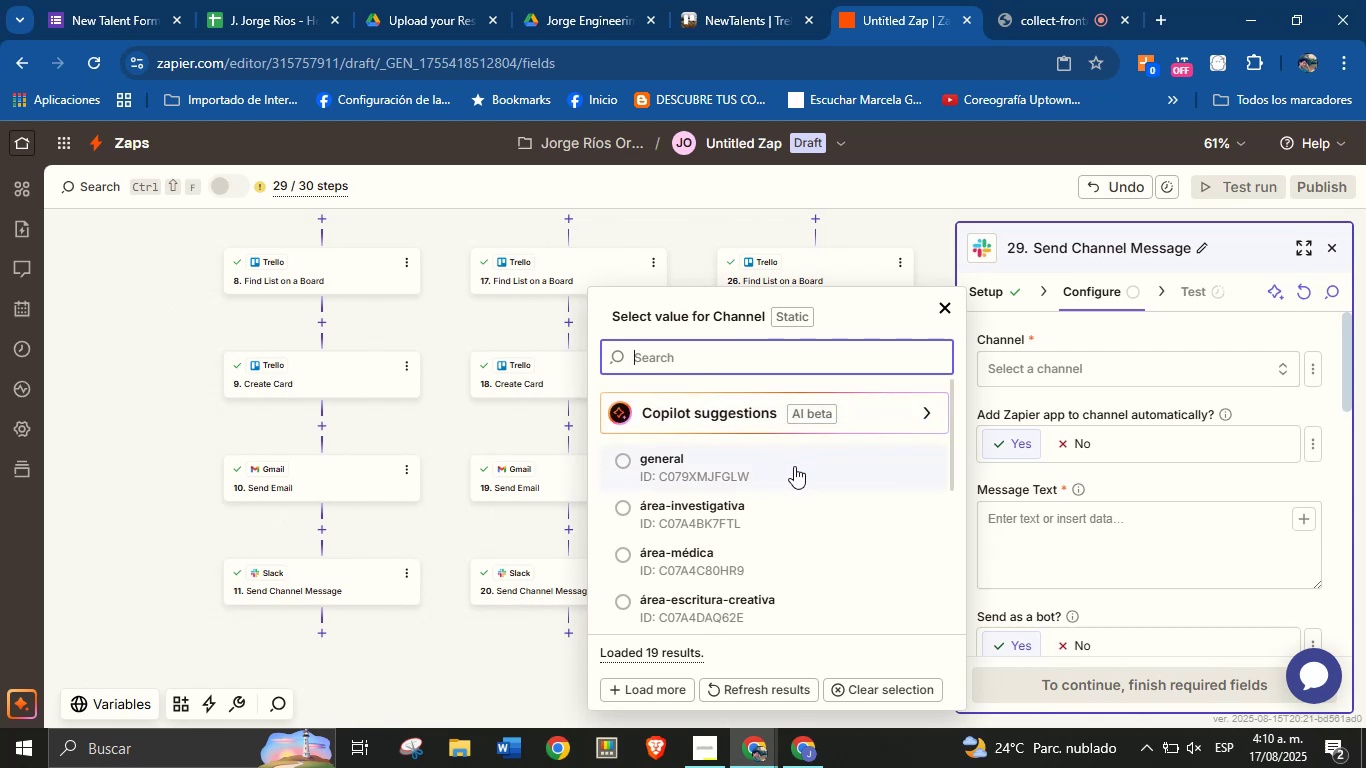 
wait(11.52)
 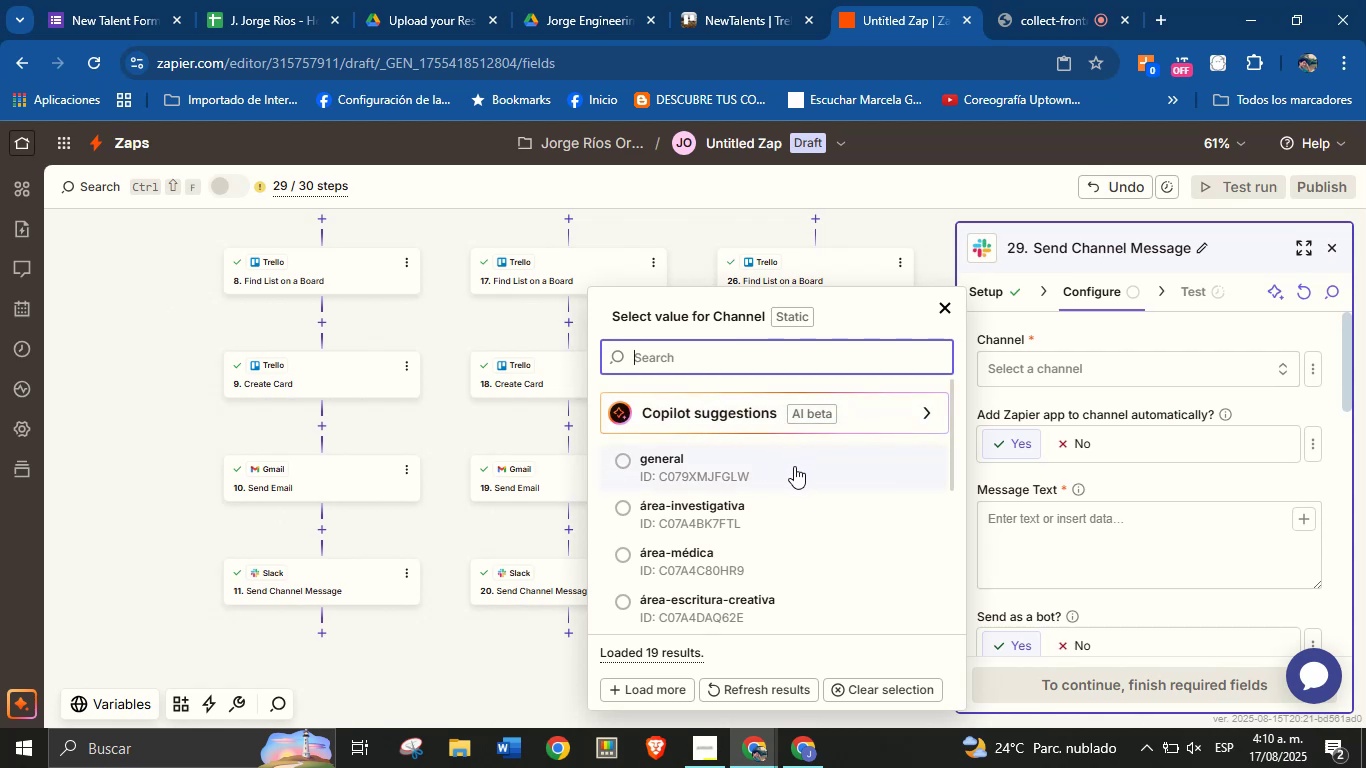 
type(tal)
 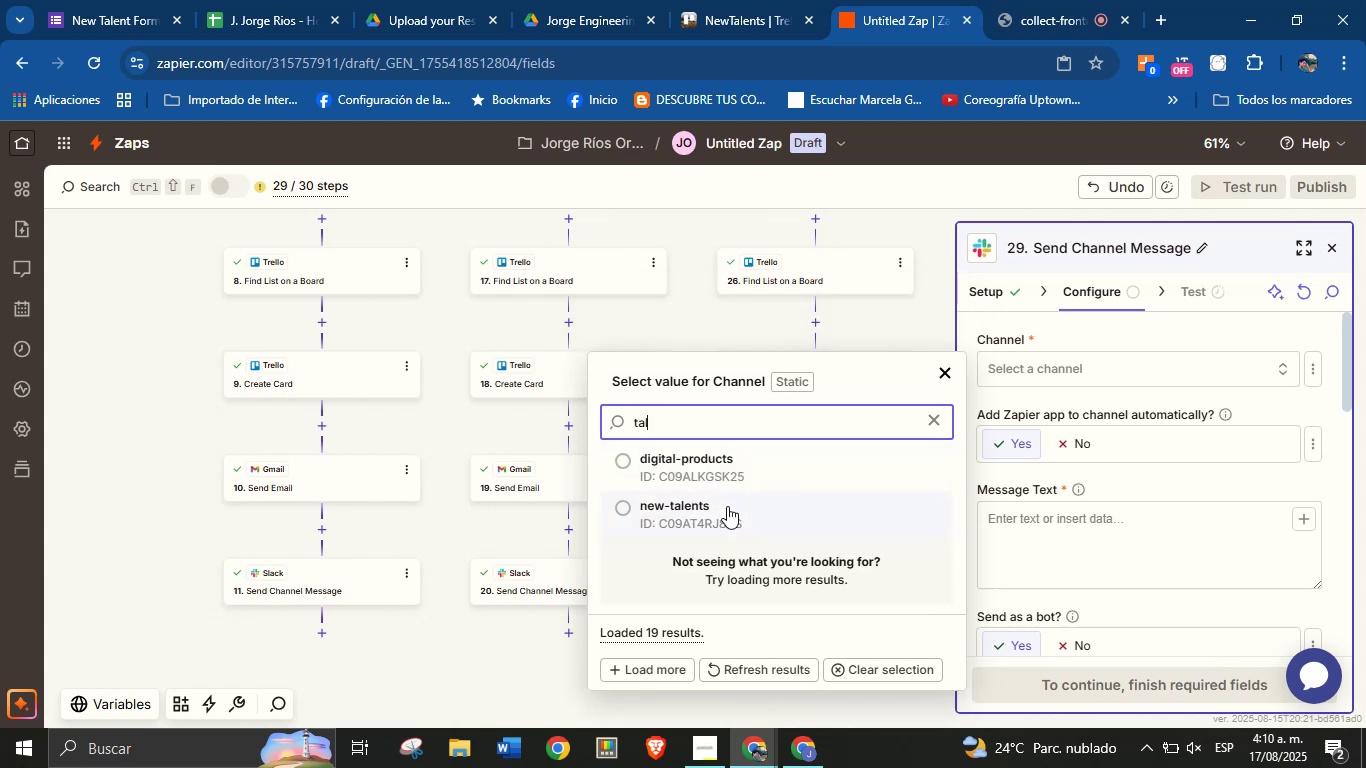 
left_click([727, 506])
 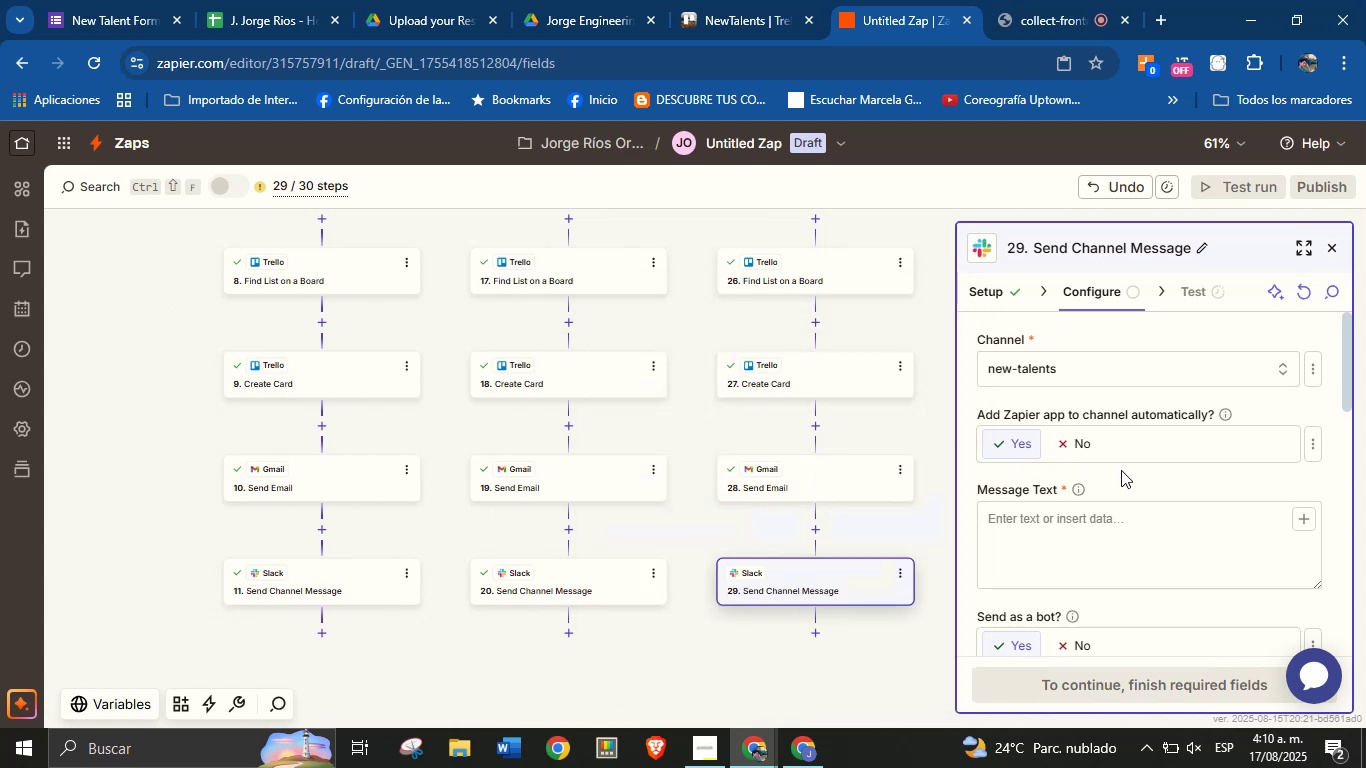 
left_click([1121, 471])
 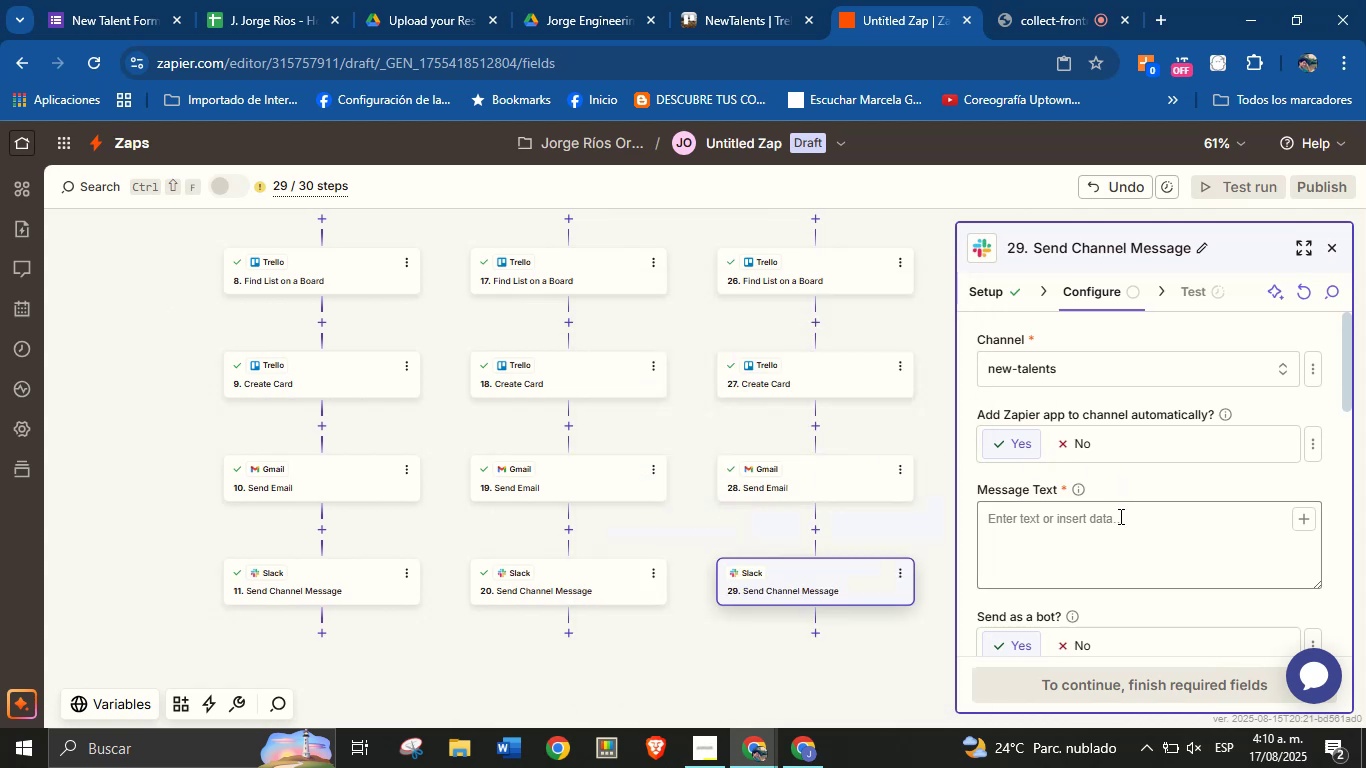 
left_click([1119, 516])
 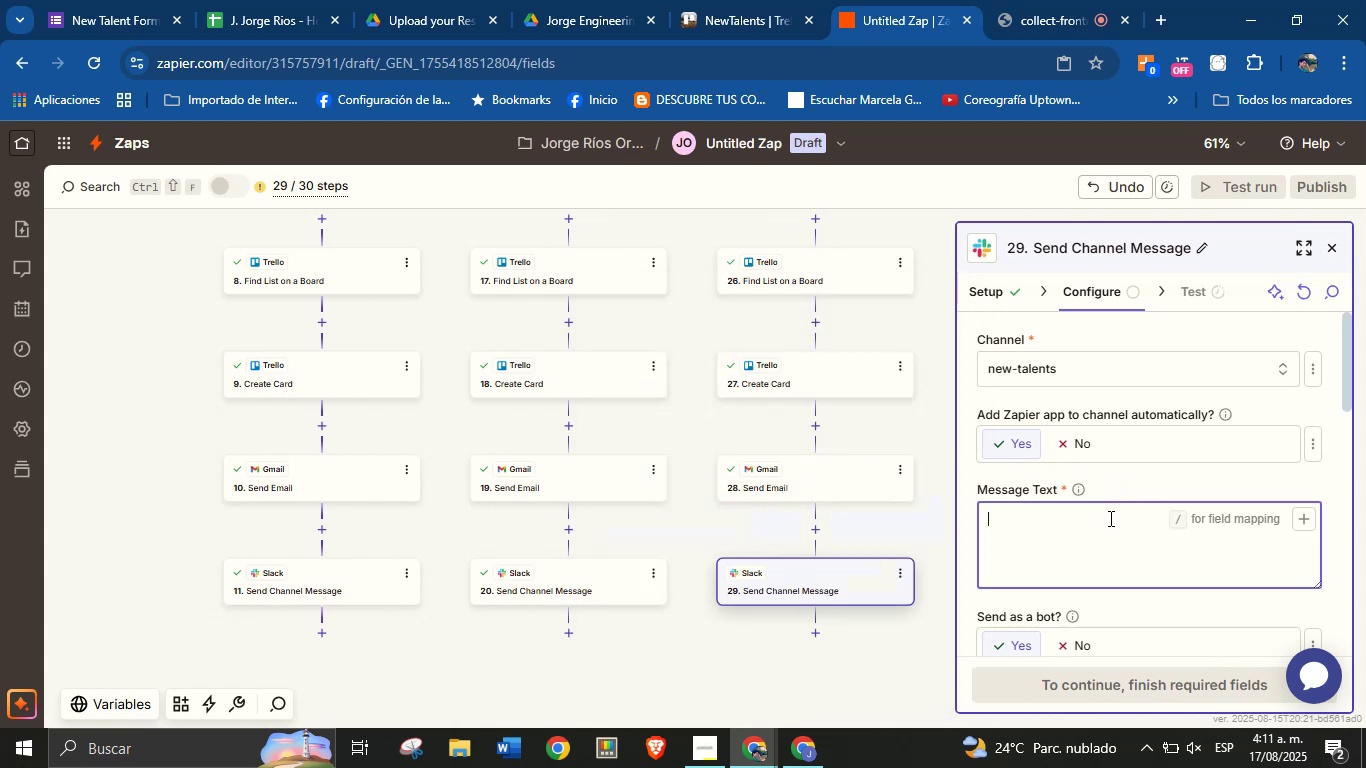 
key(CapsLock)
 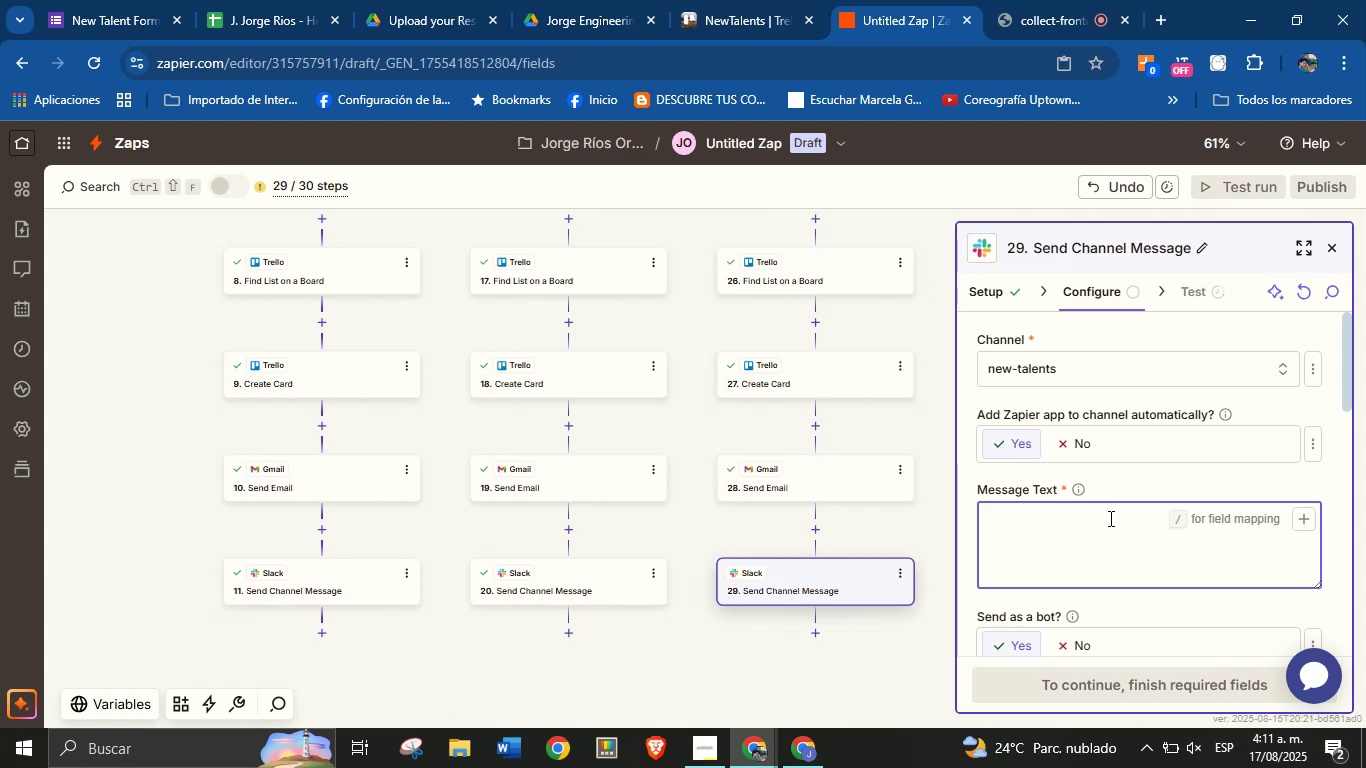 
type(T=)
key(Backspace)
key(Backspace)
type(Hello team!)
 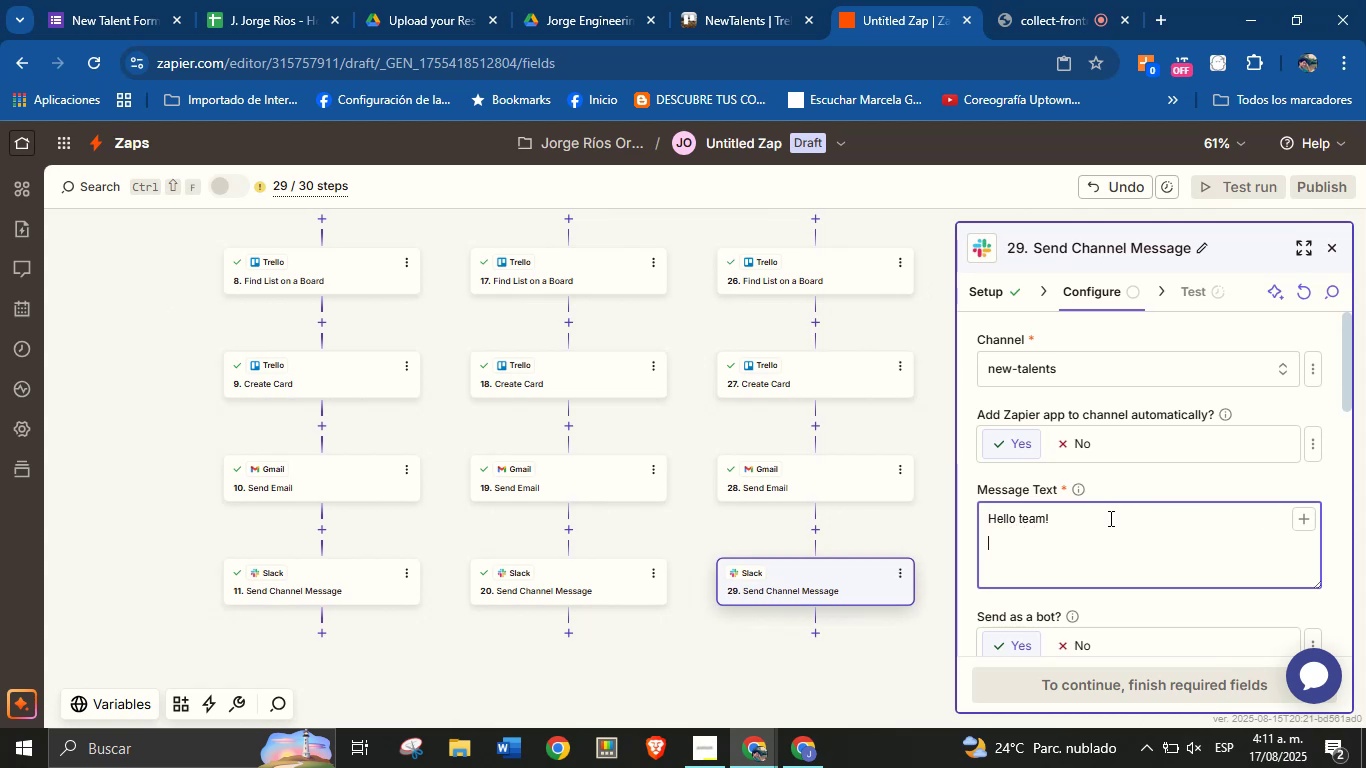 
 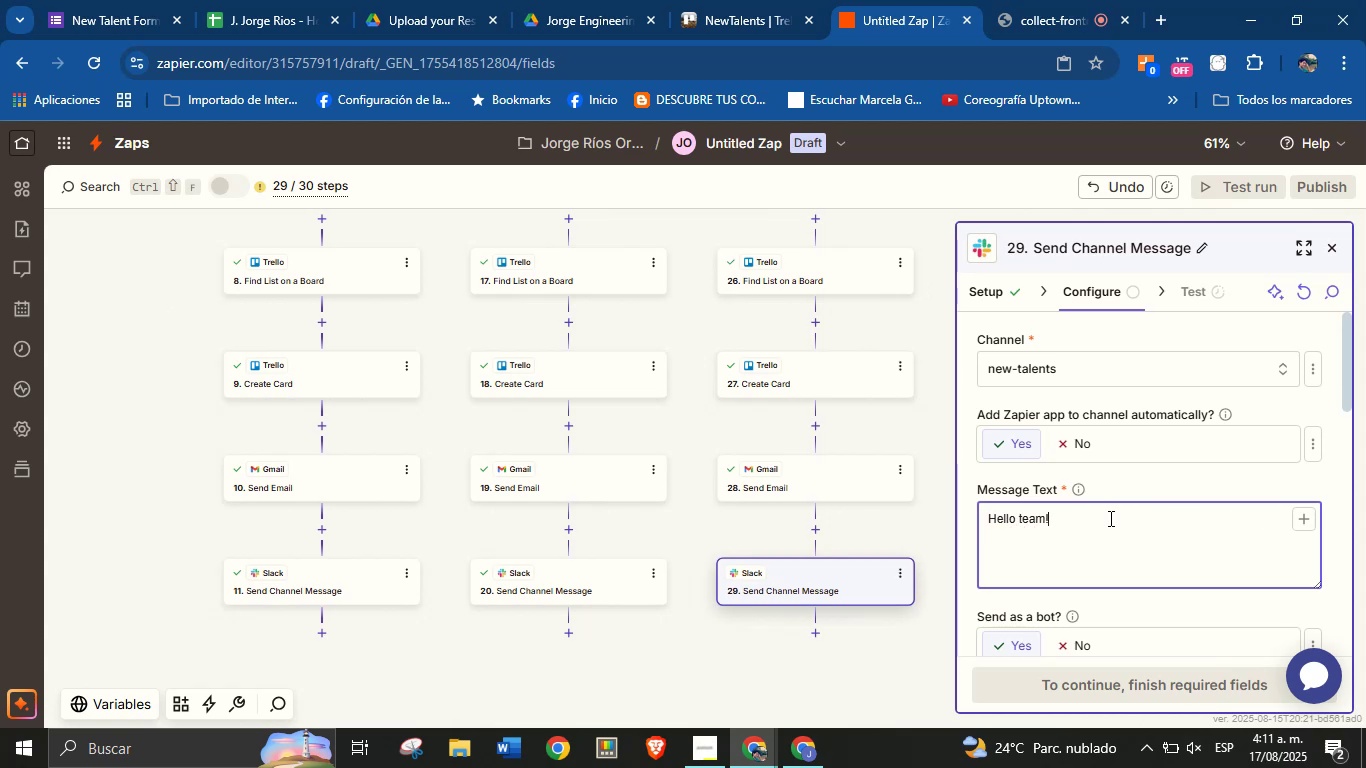 
key(Enter)
 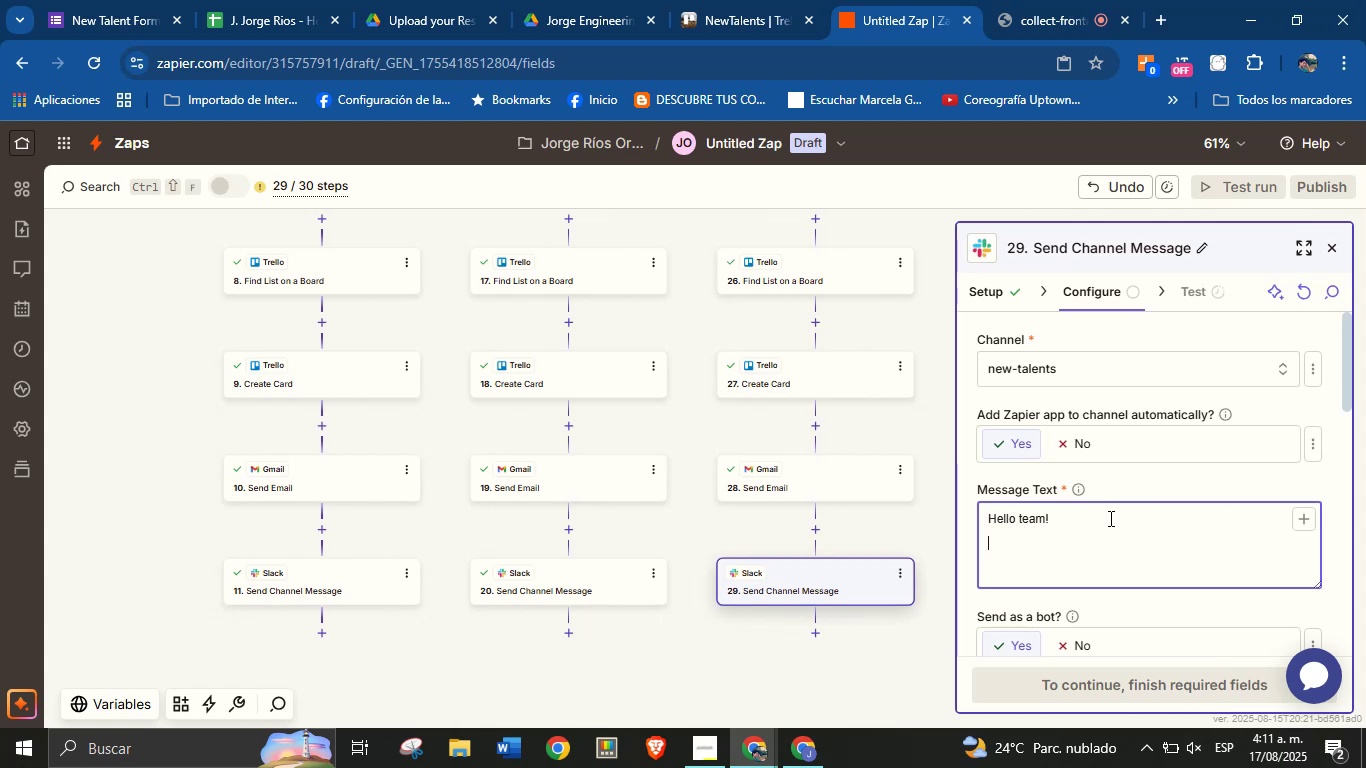 
type(There is a new talent.)
 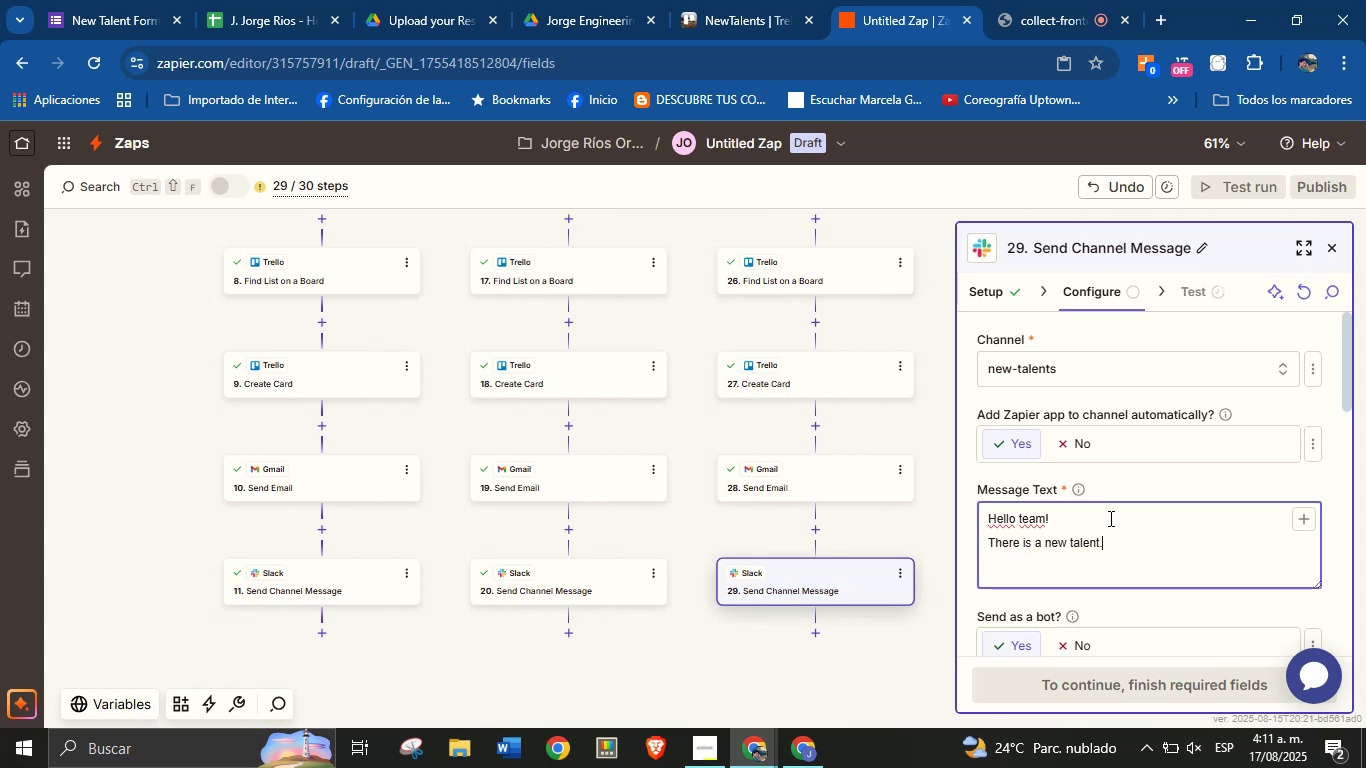 
key(Enter)
 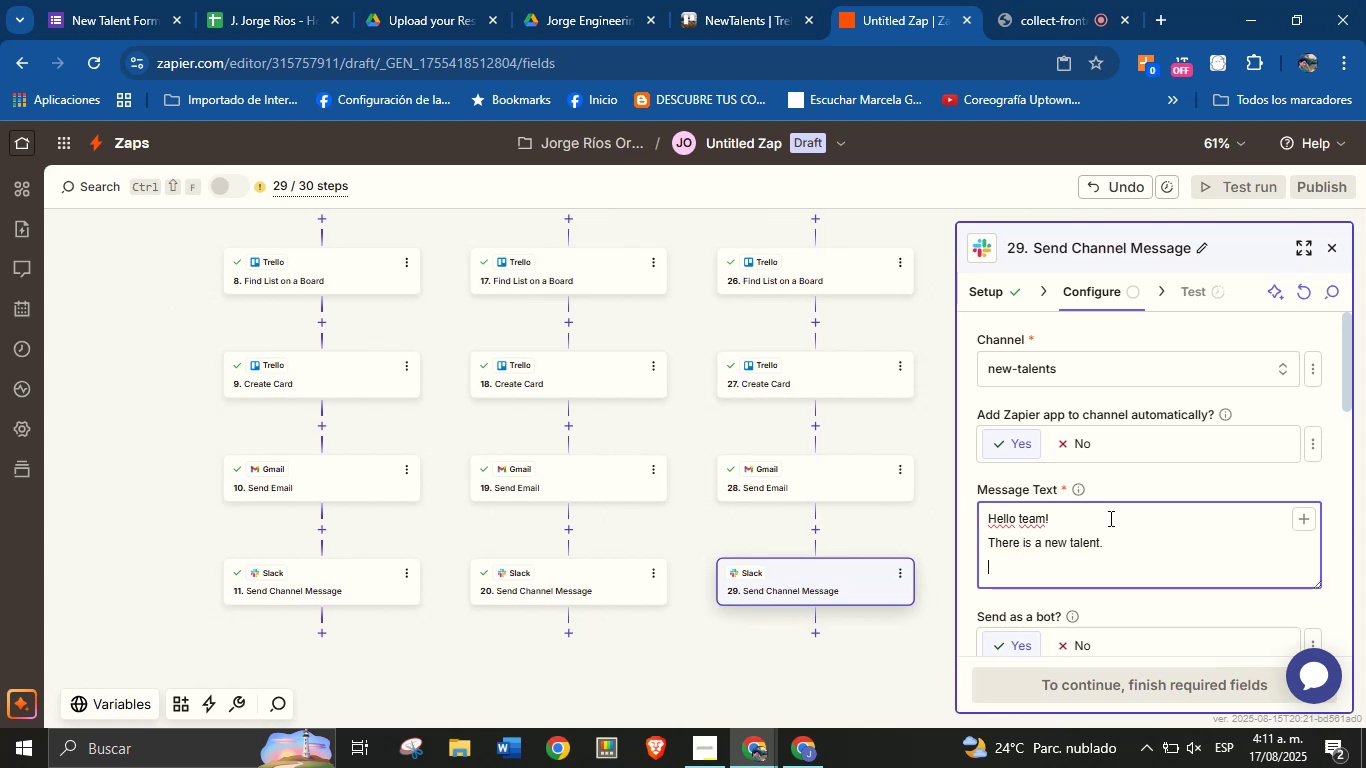 
type(View the details here>)
 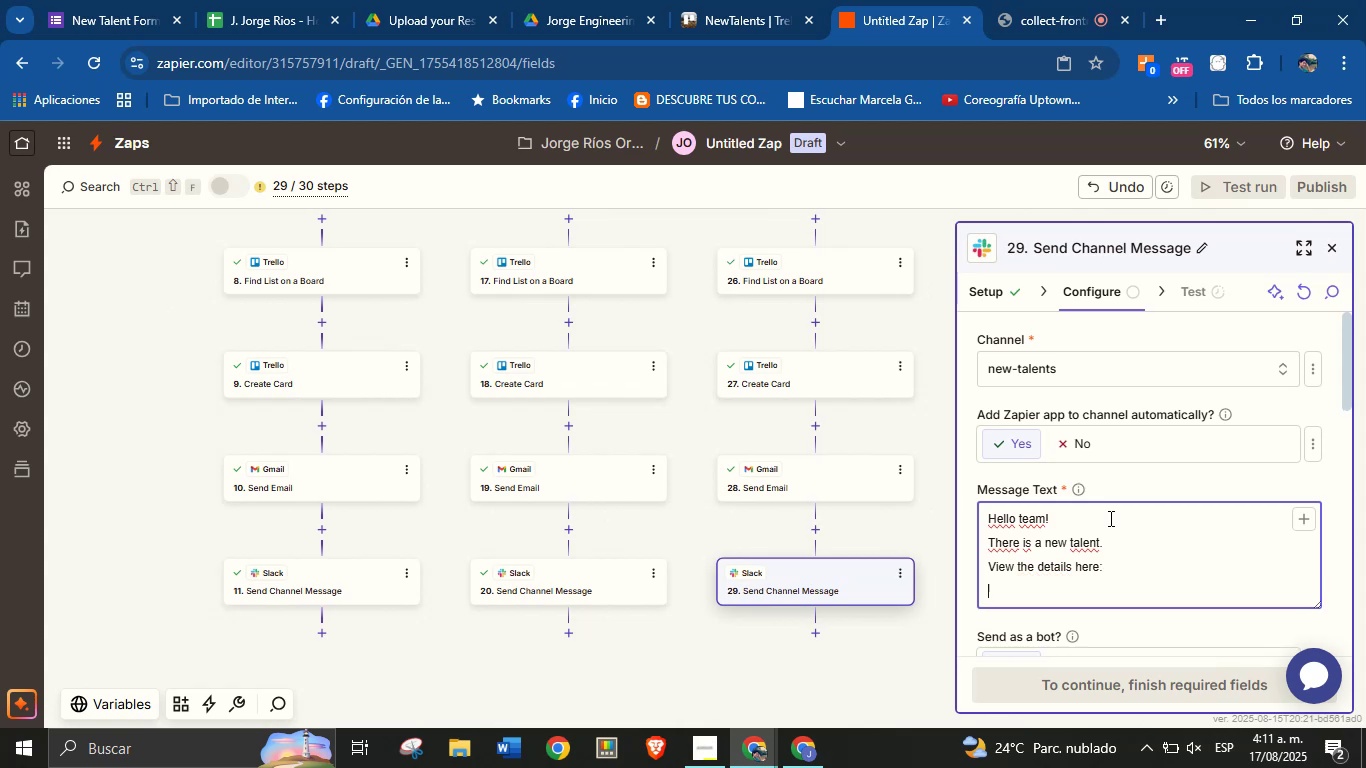 
 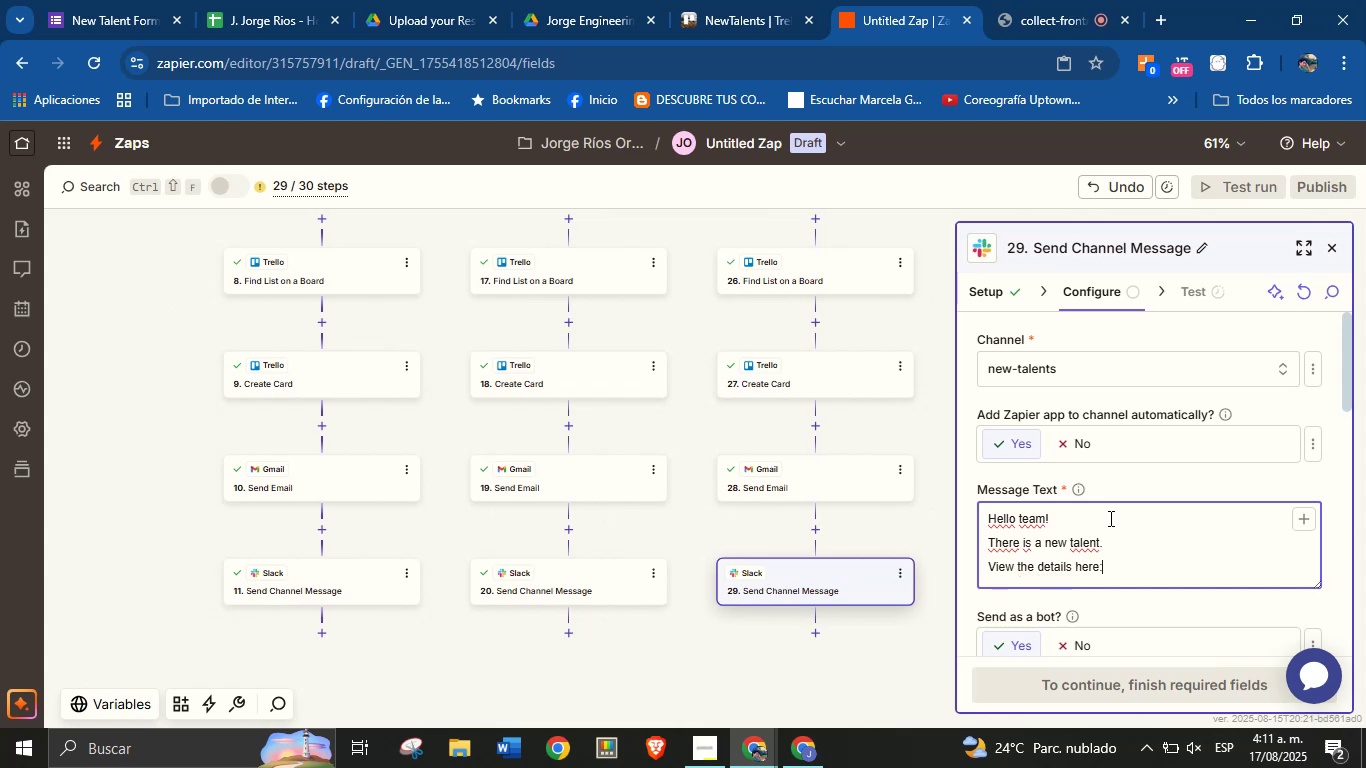 
key(Enter)
 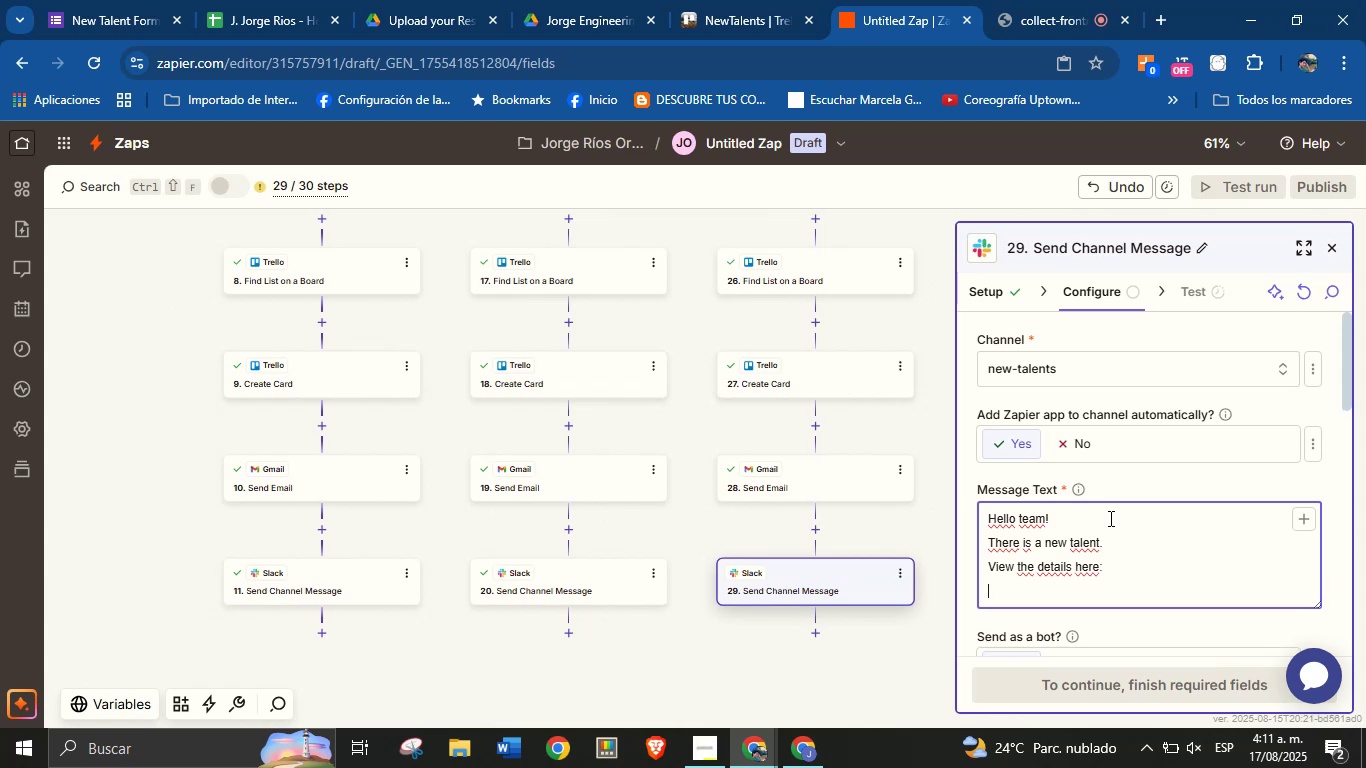 
key(Backspace)
 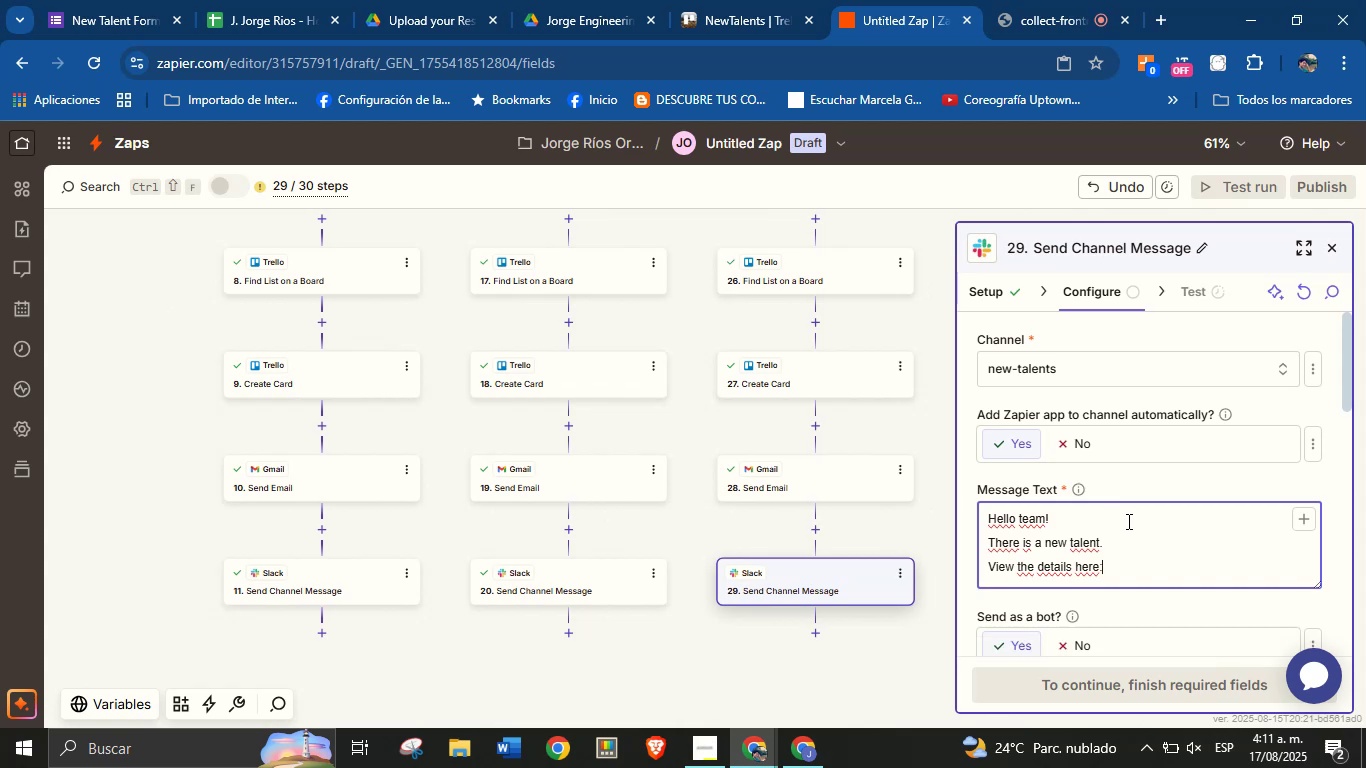 
key(Space)
 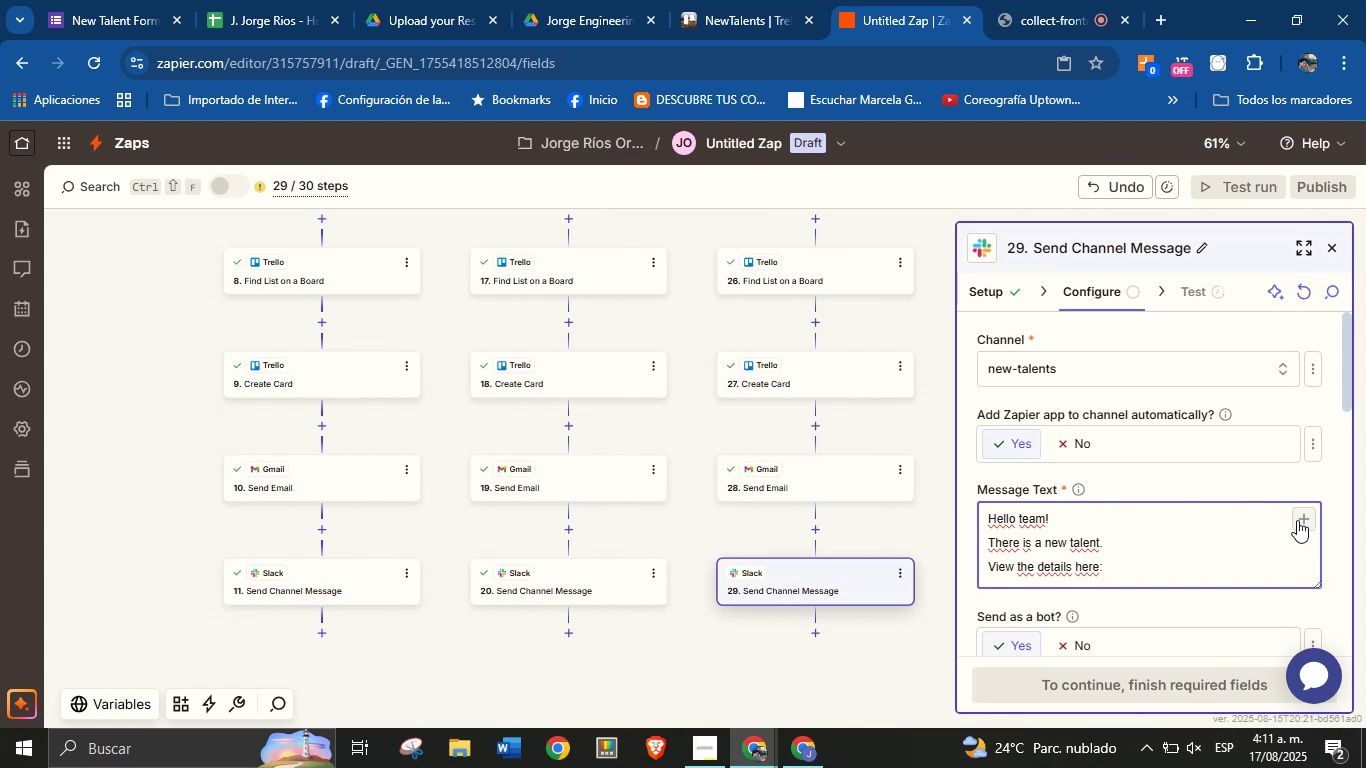 
left_click([1297, 520])
 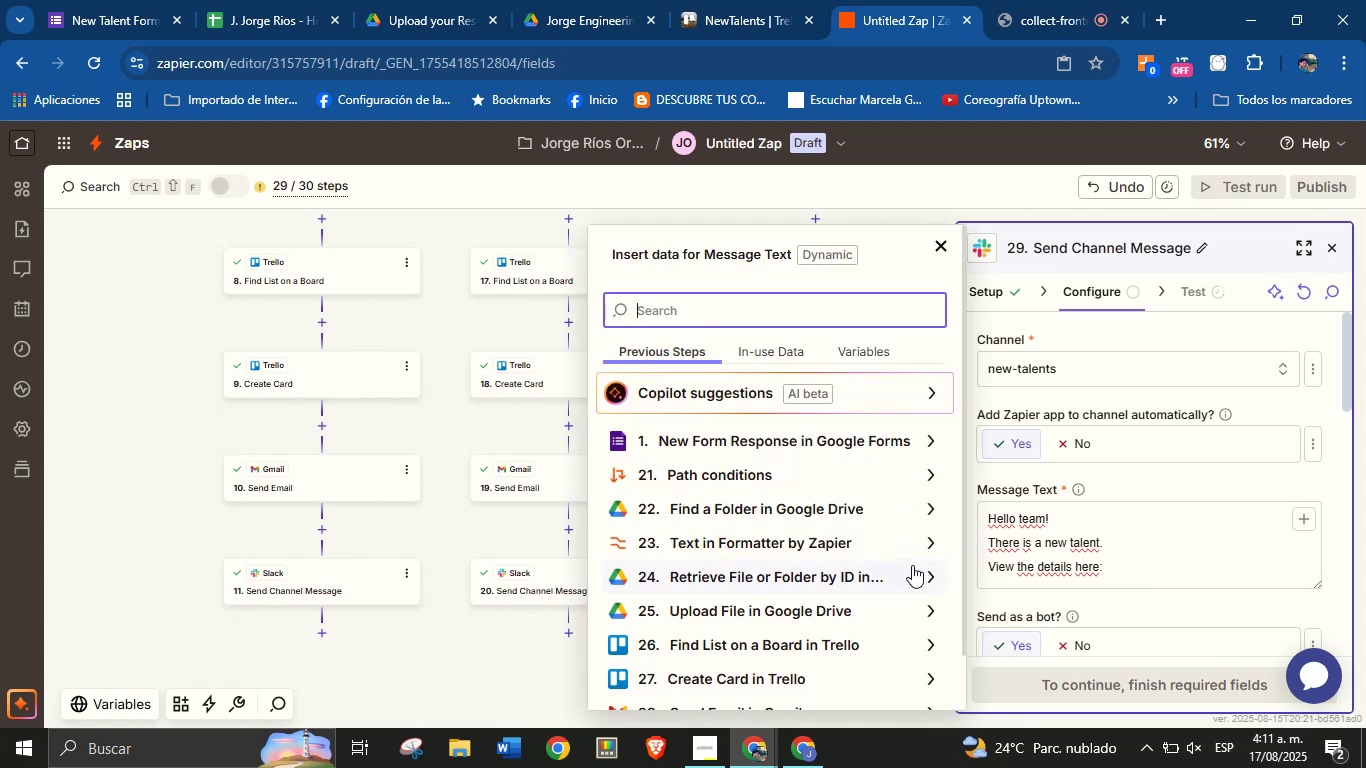 
scroll: coordinate [877, 558], scroll_direction: down, amount: 2.0
 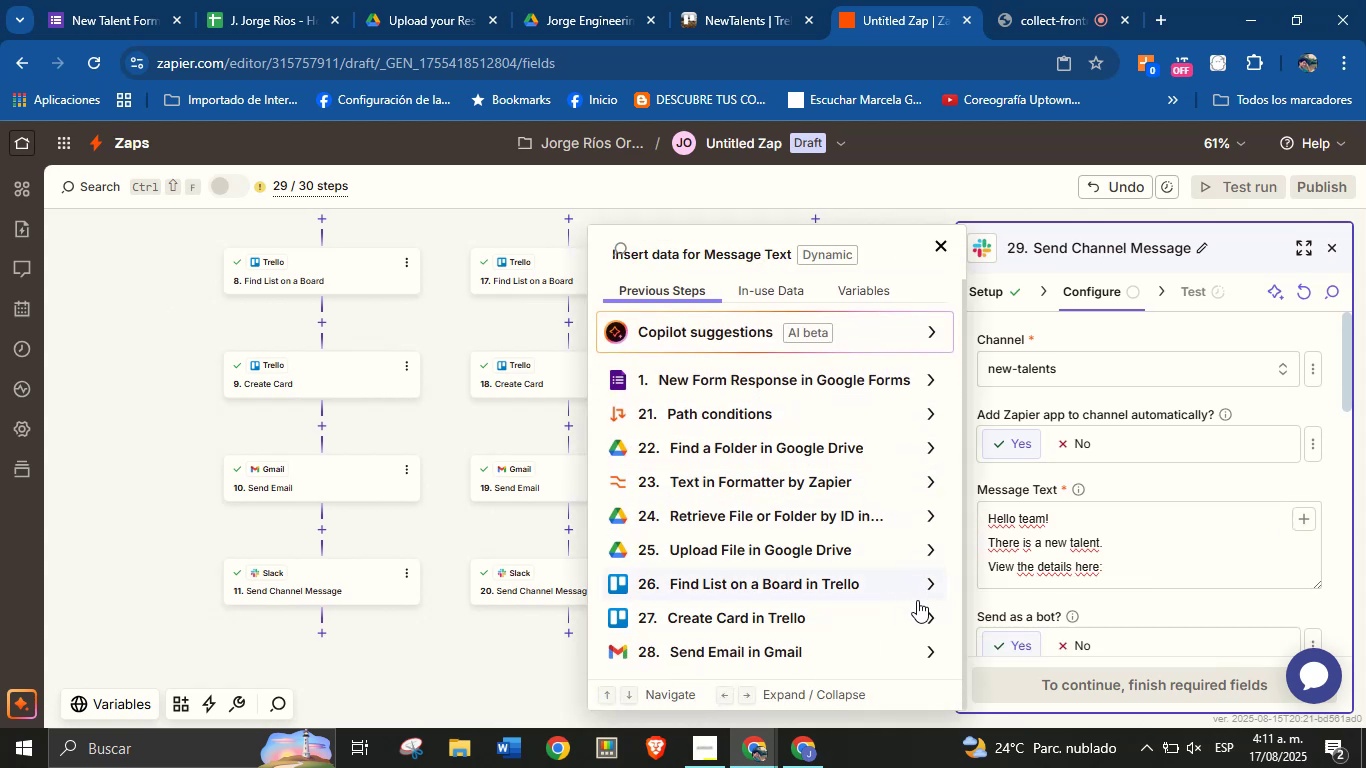 
left_click([923, 607])
 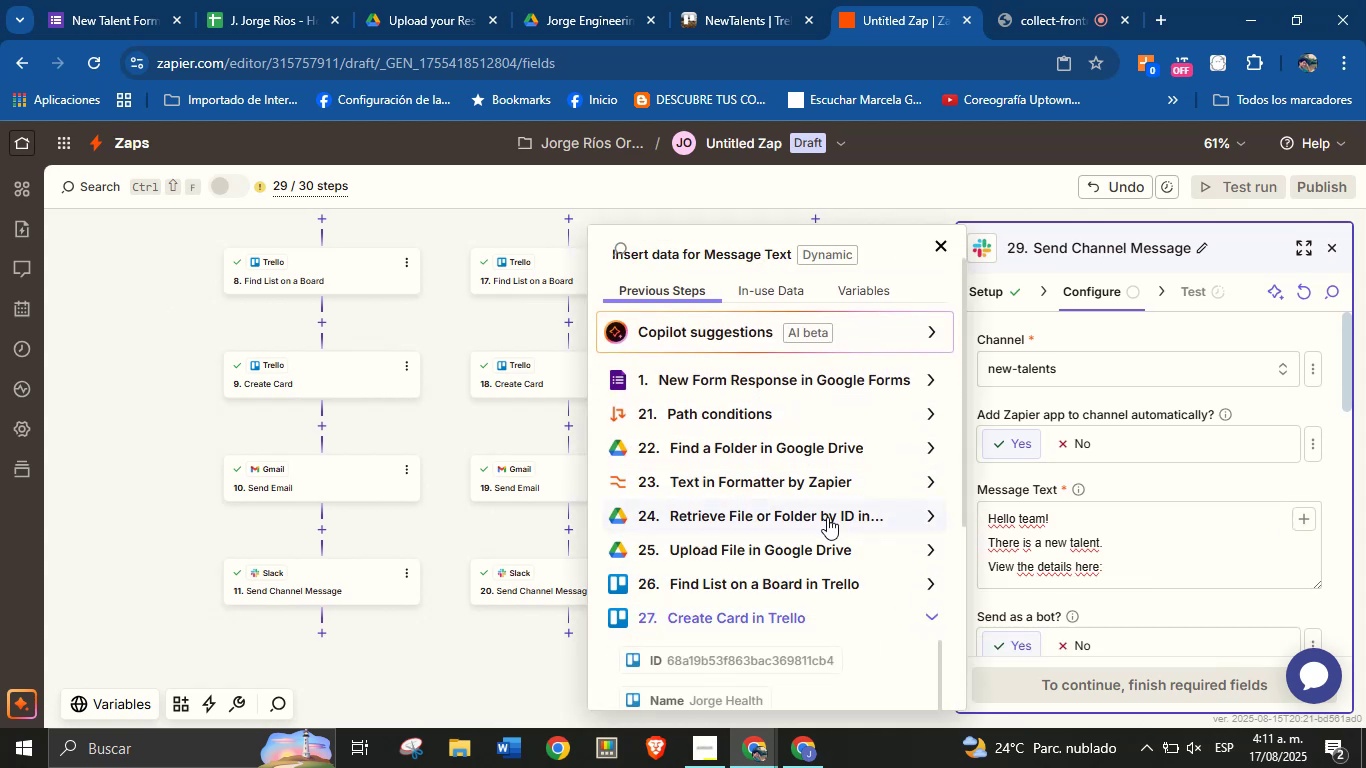 
scroll: coordinate [826, 517], scroll_direction: down, amount: 1.0
 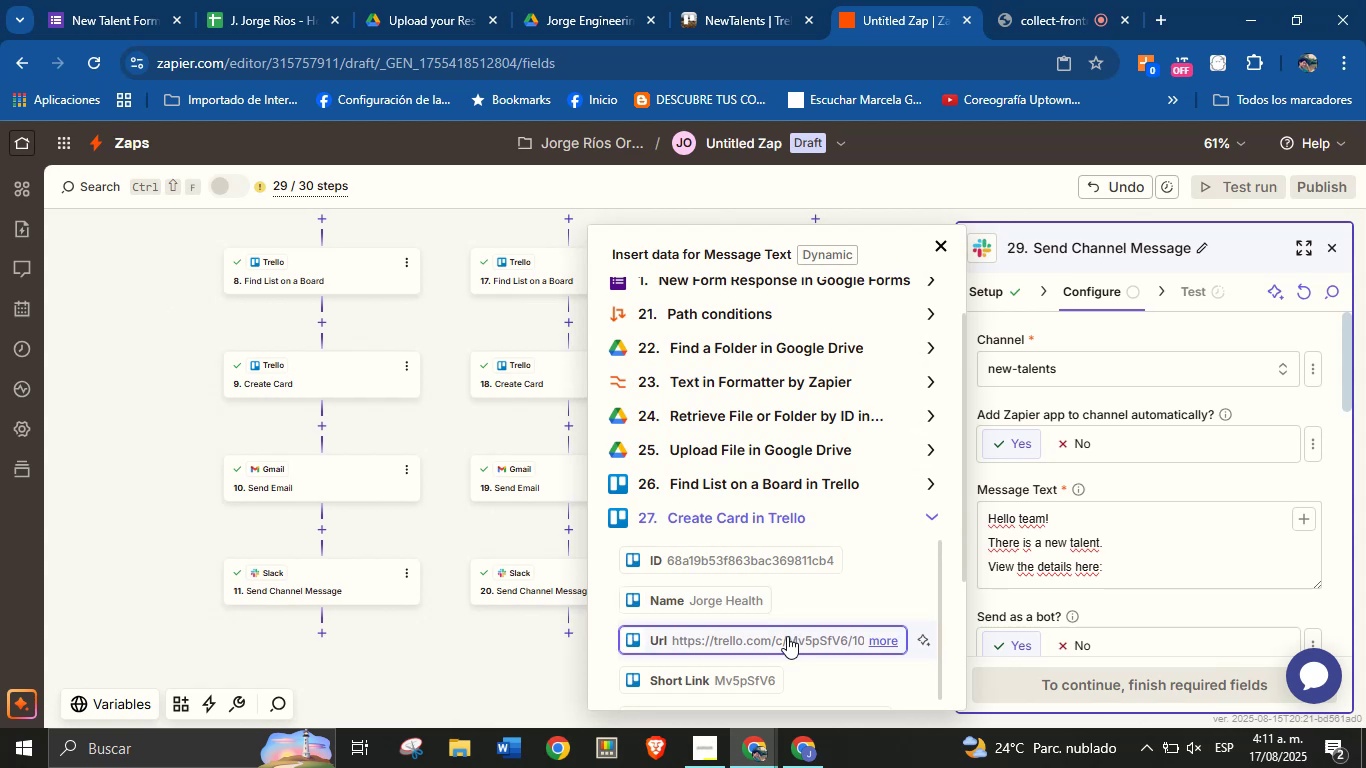 
left_click([787, 636])
 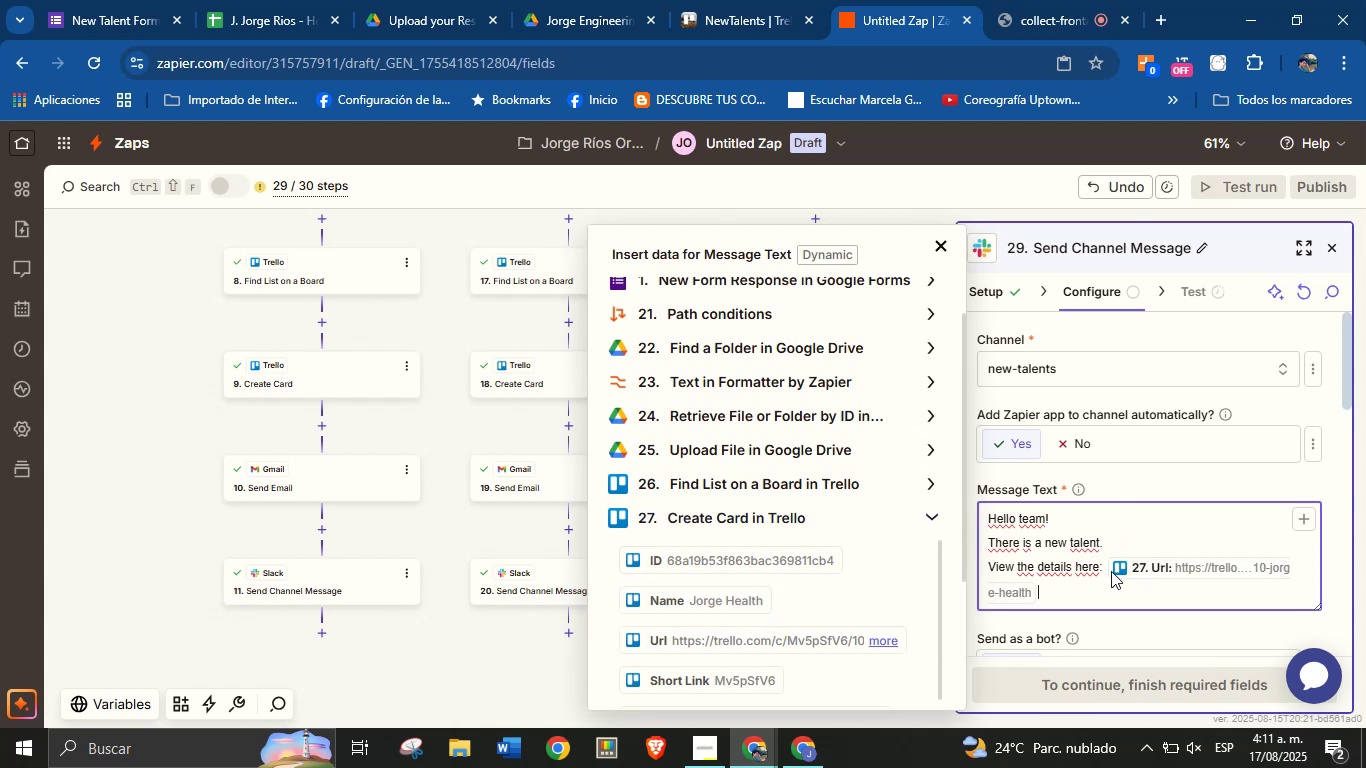 
left_click([1142, 490])
 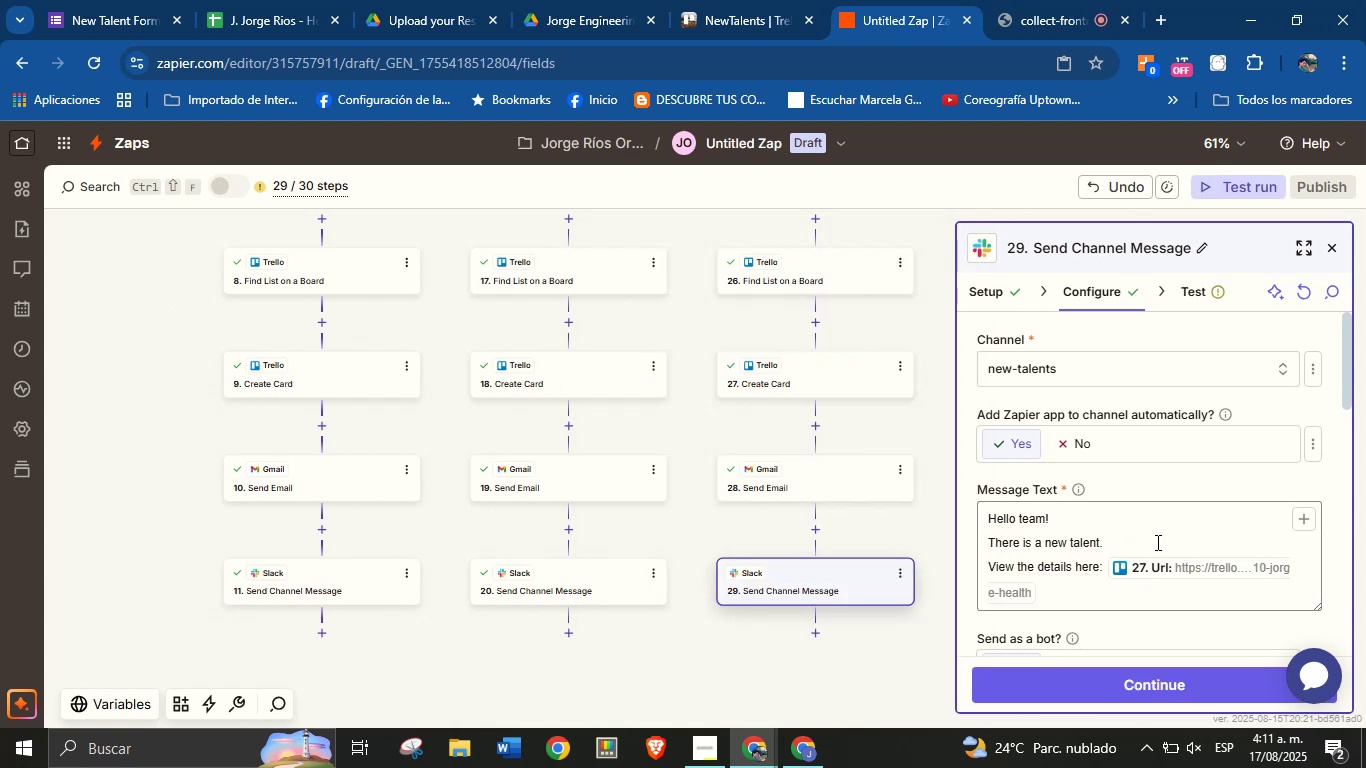 
scroll: coordinate [1156, 542], scroll_direction: down, amount: 1.0
 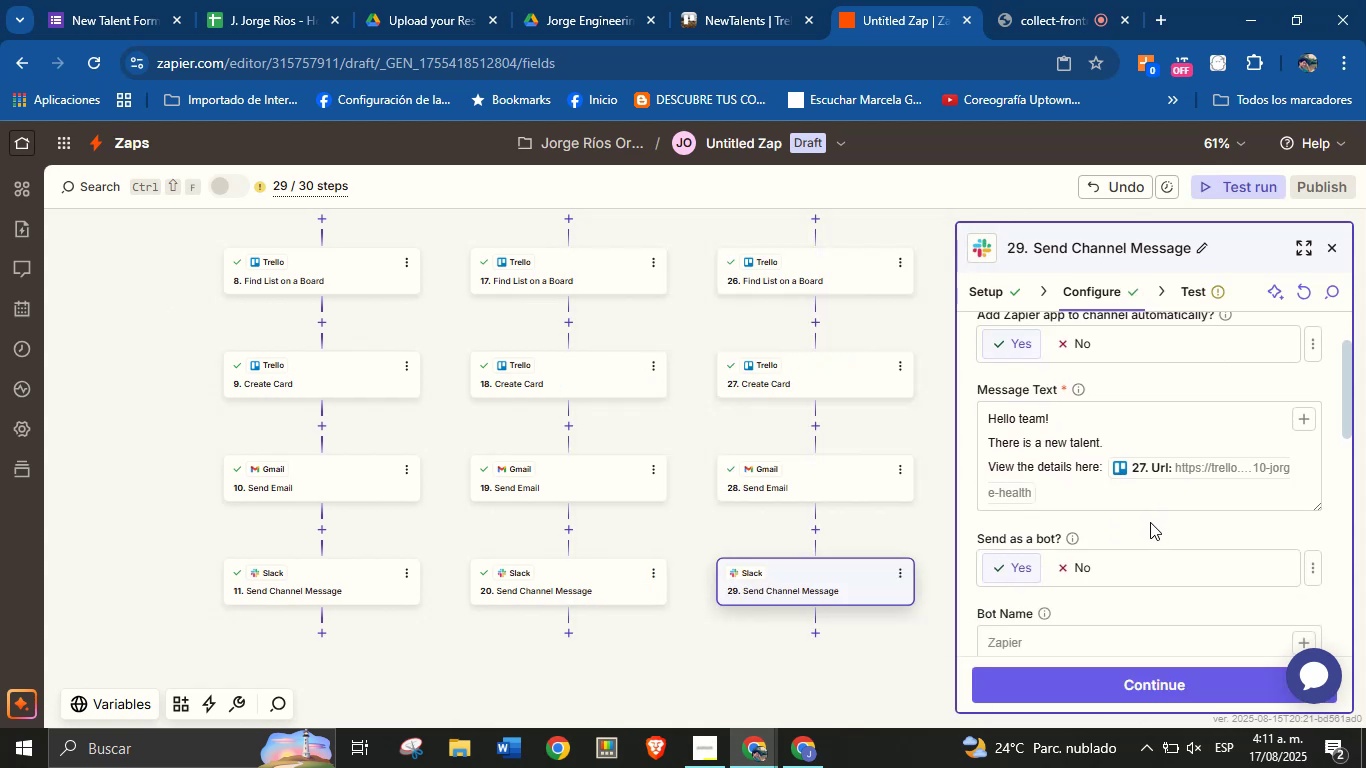 
left_click([1150, 522])
 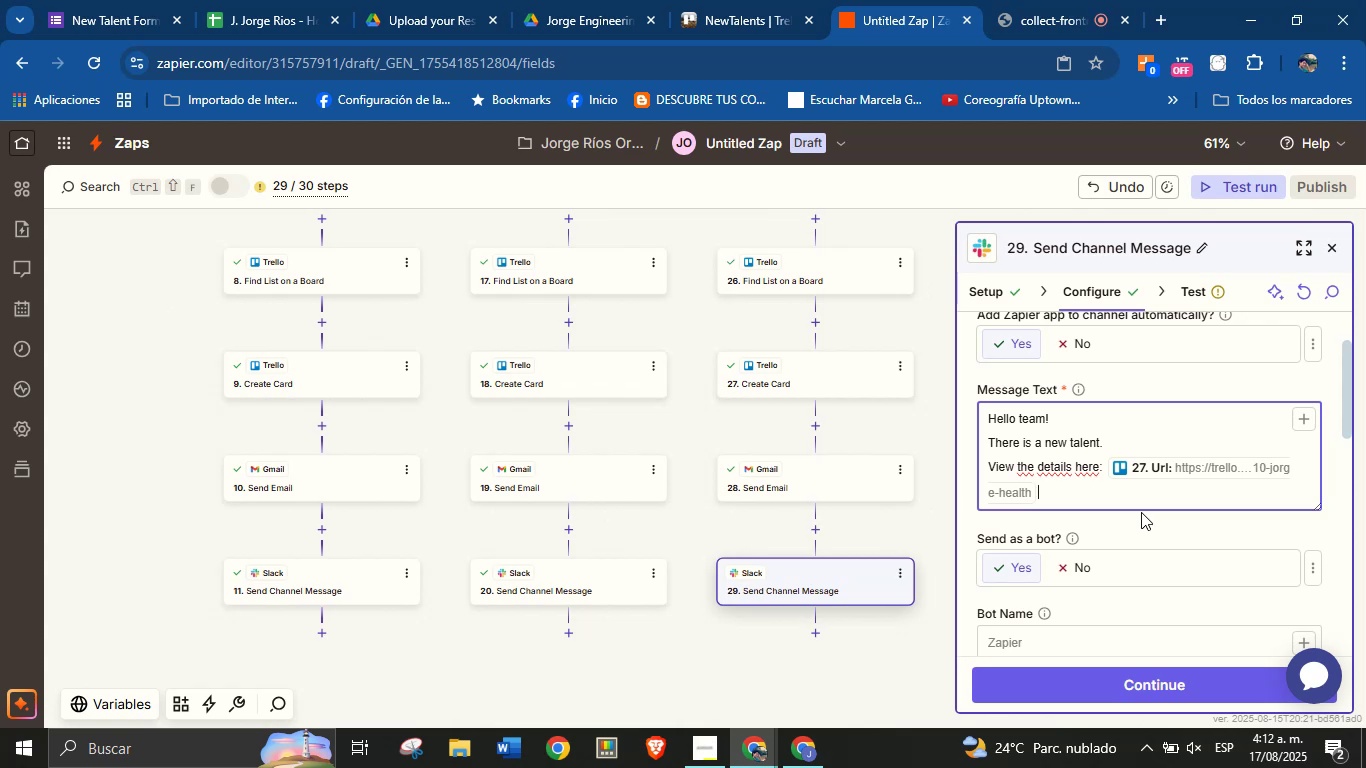 
wait(29.69)
 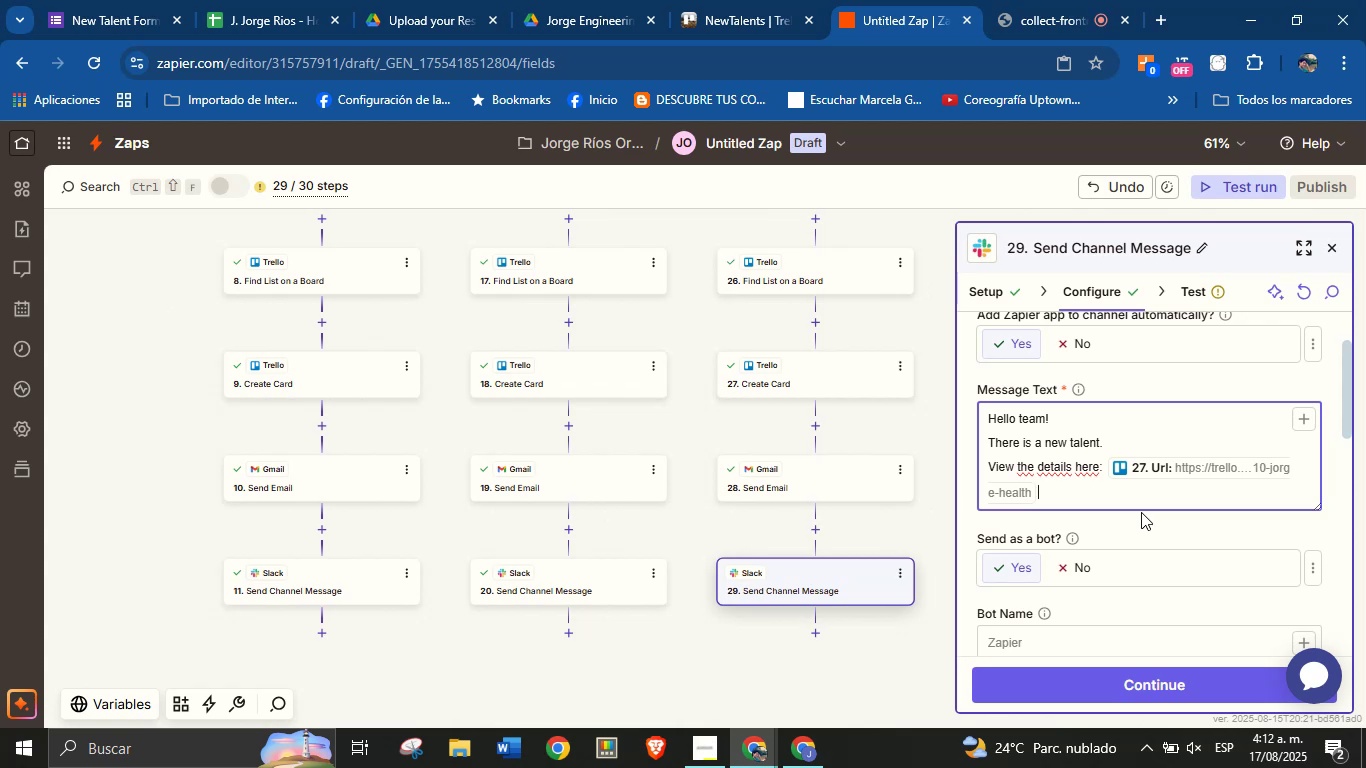 
left_click([1134, 529])
 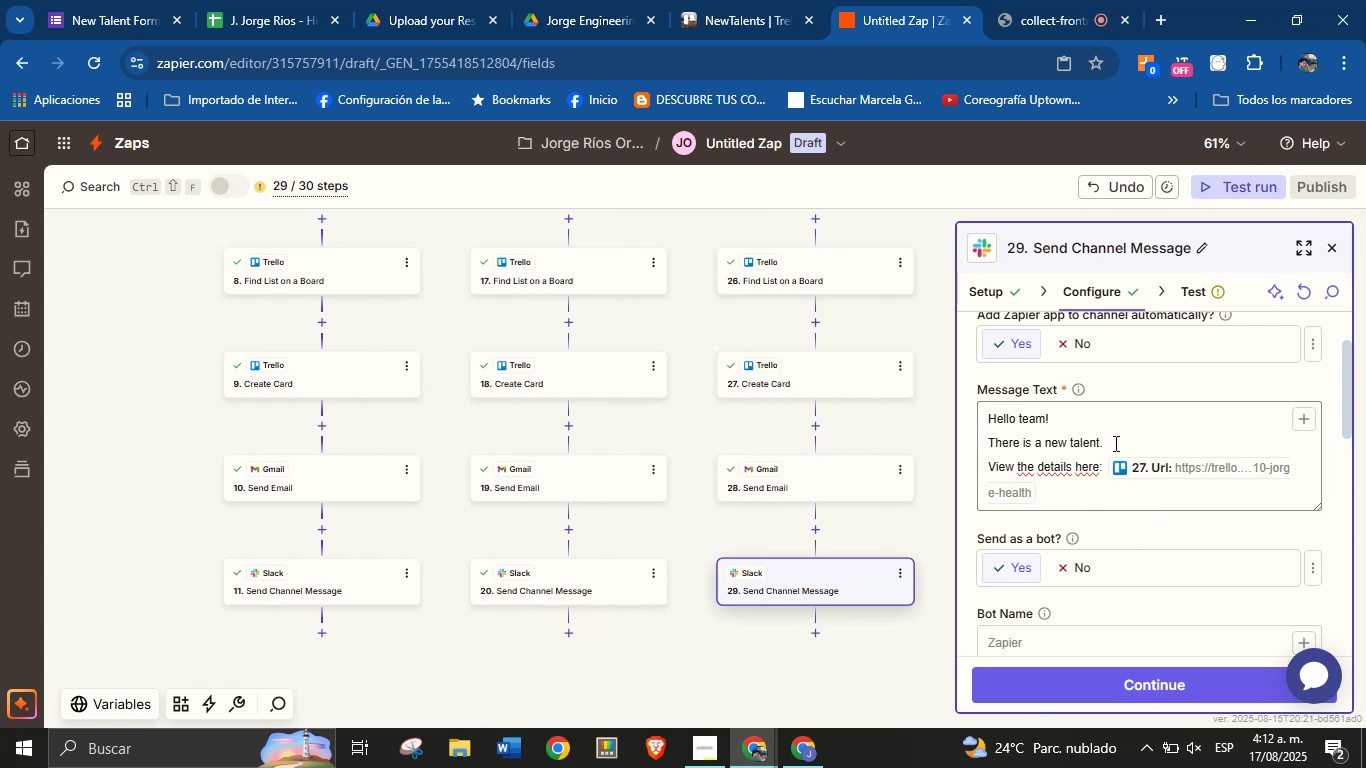 
scroll: coordinate [1115, 447], scroll_direction: down, amount: 1.0
 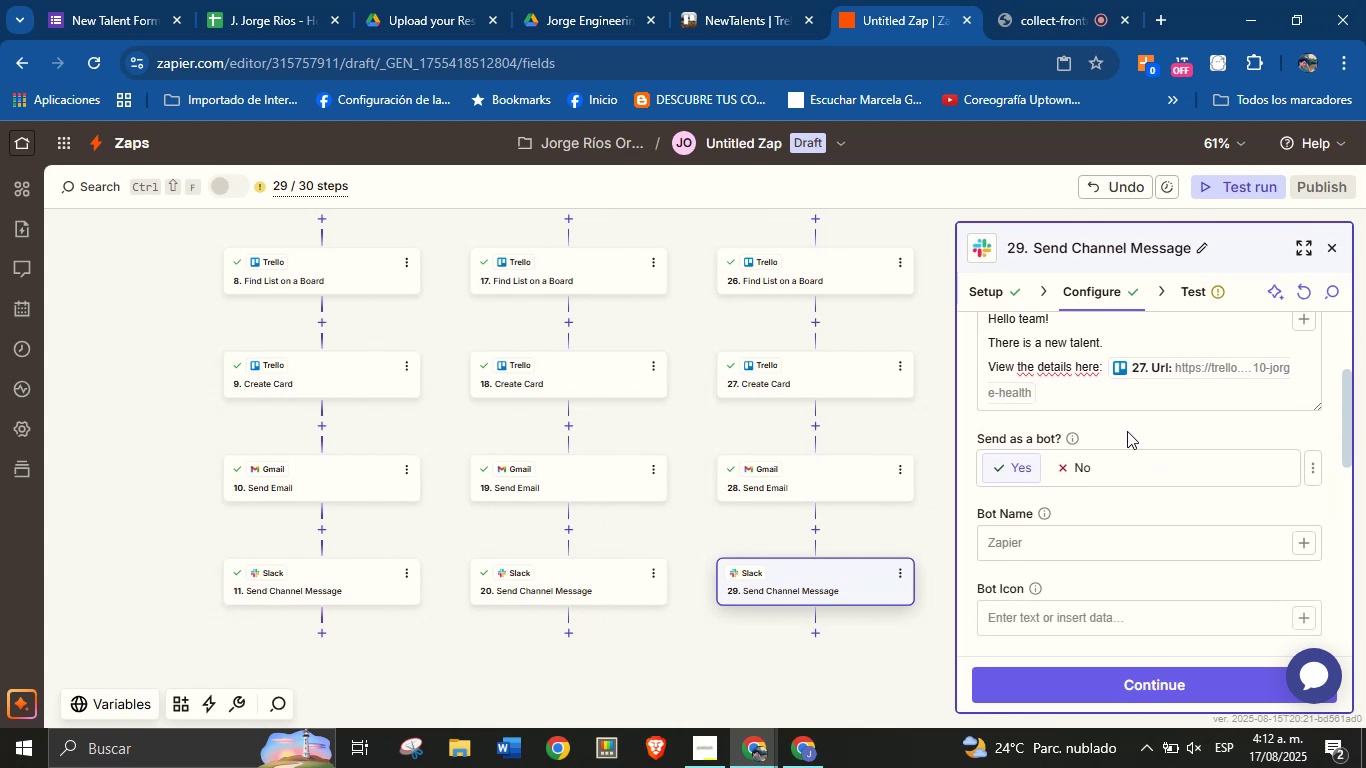 
left_click([1128, 430])
 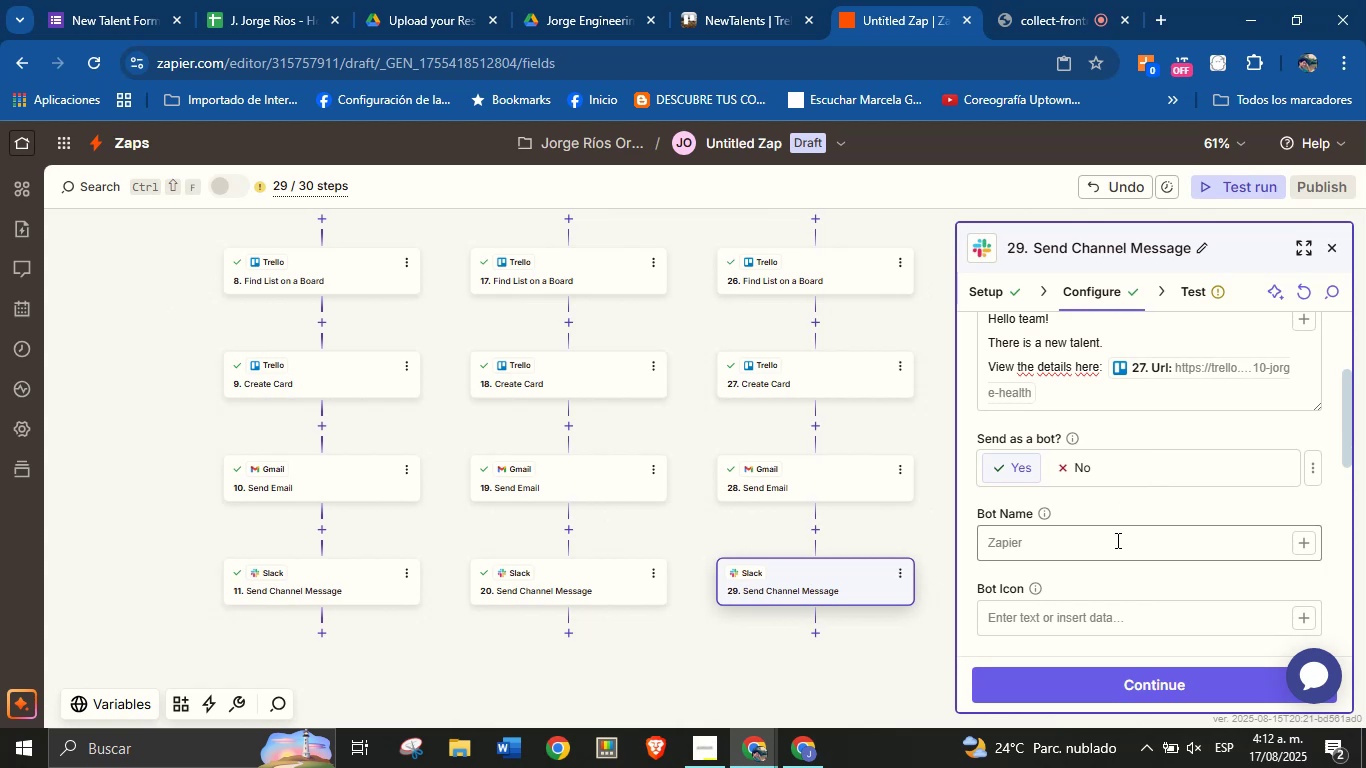 
left_click([1116, 540])
 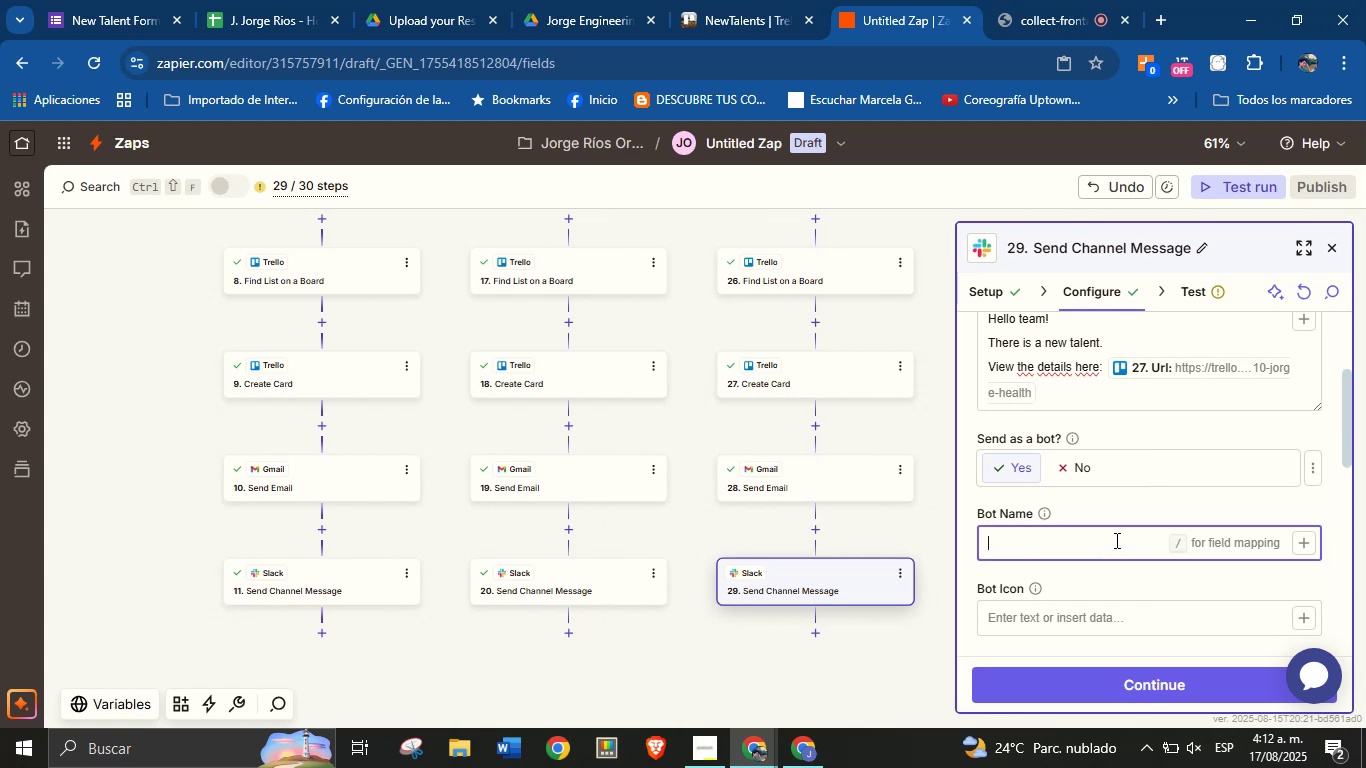 
type(Orenji frm ColJob)
 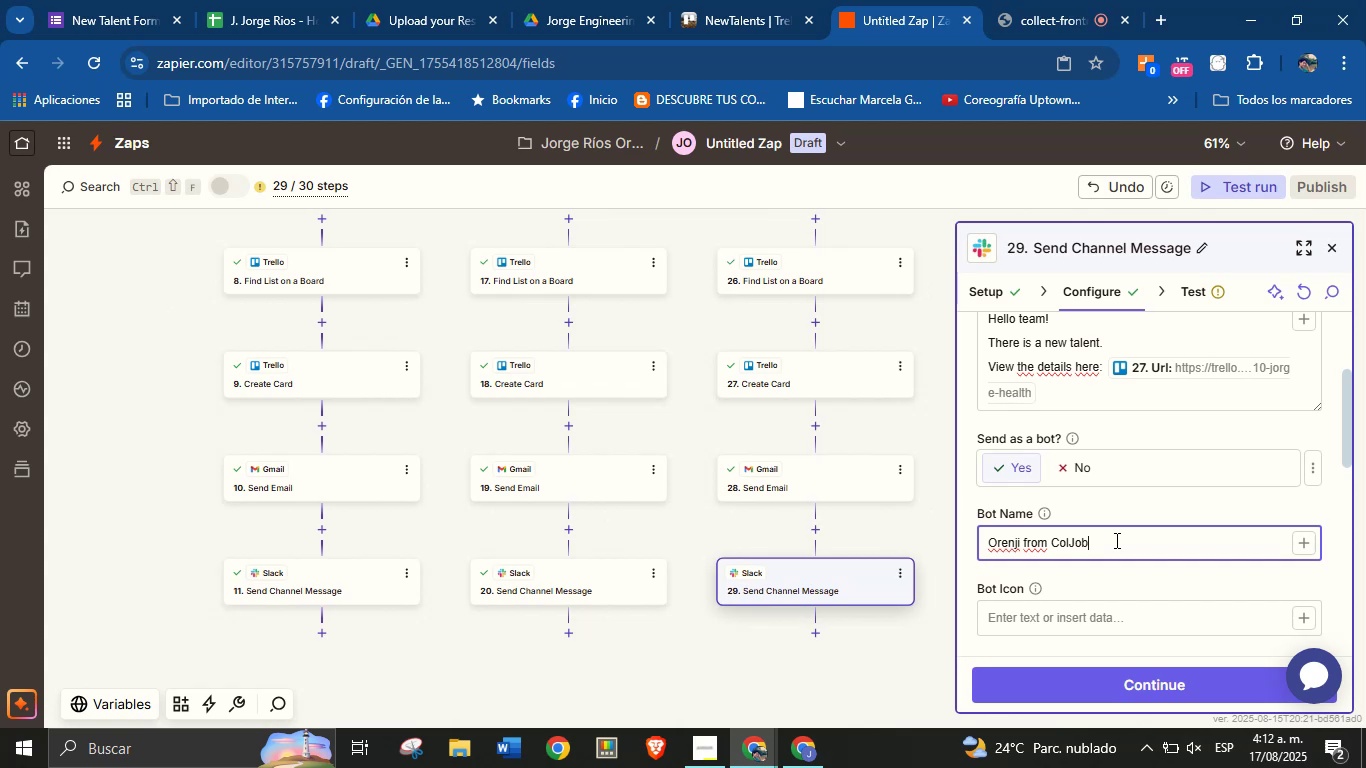 
scroll: coordinate [1125, 472], scroll_direction: down, amount: 10.0
 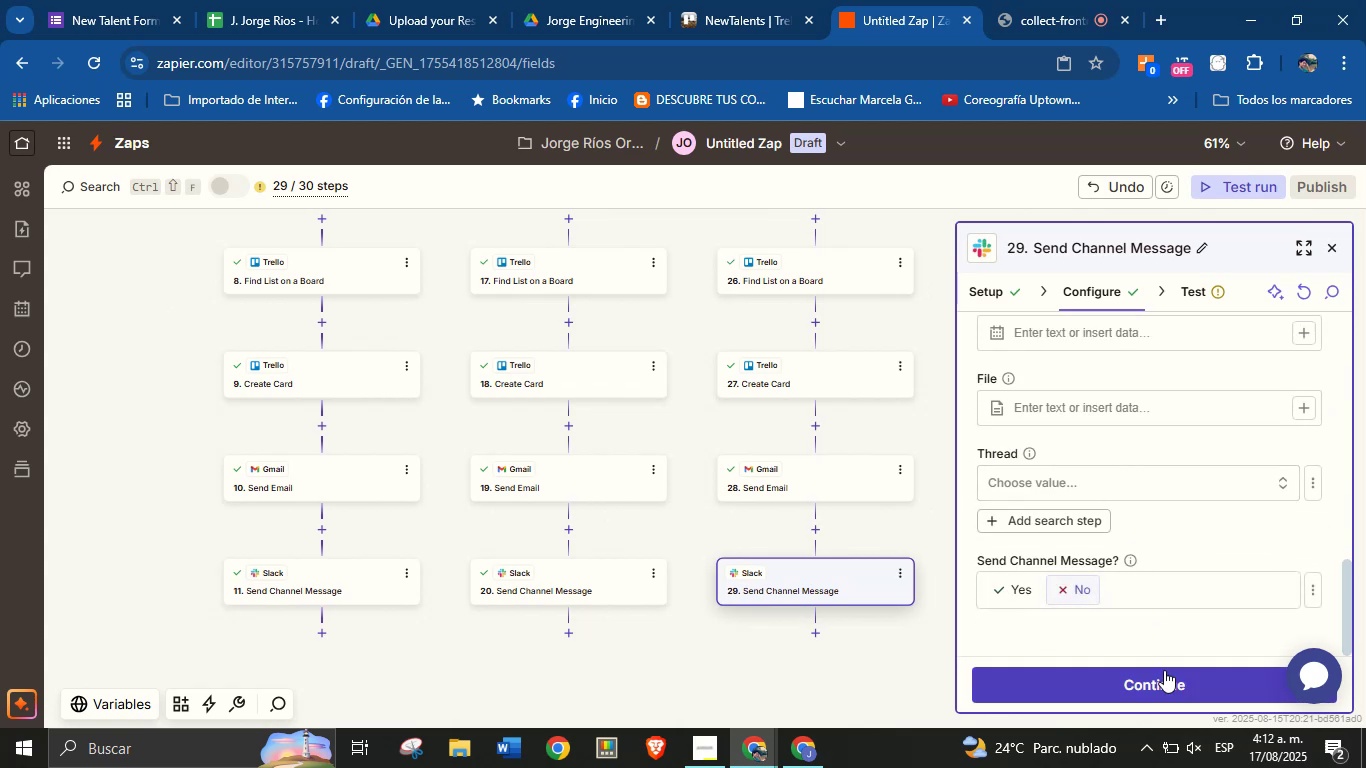 
left_click([1164, 670])
 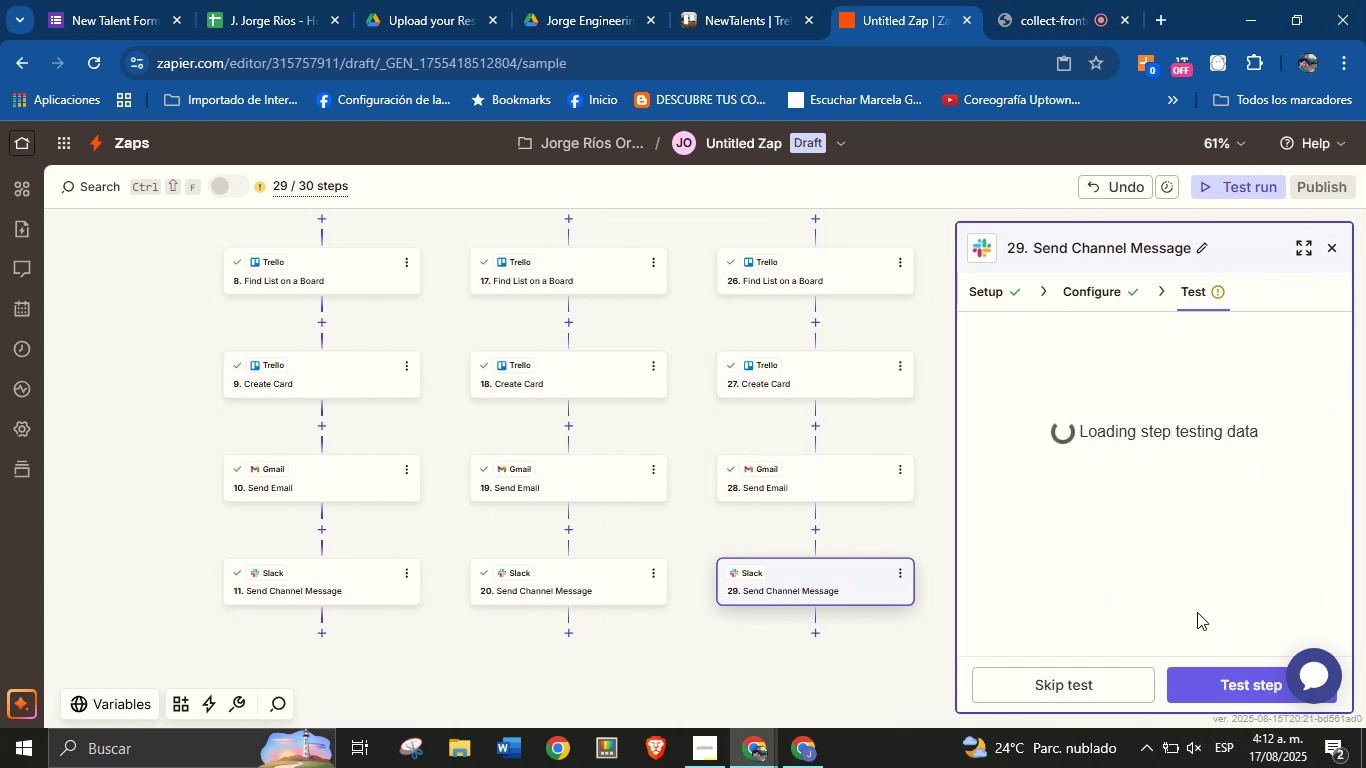 
scroll: coordinate [1174, 580], scroll_direction: down, amount: 2.0
 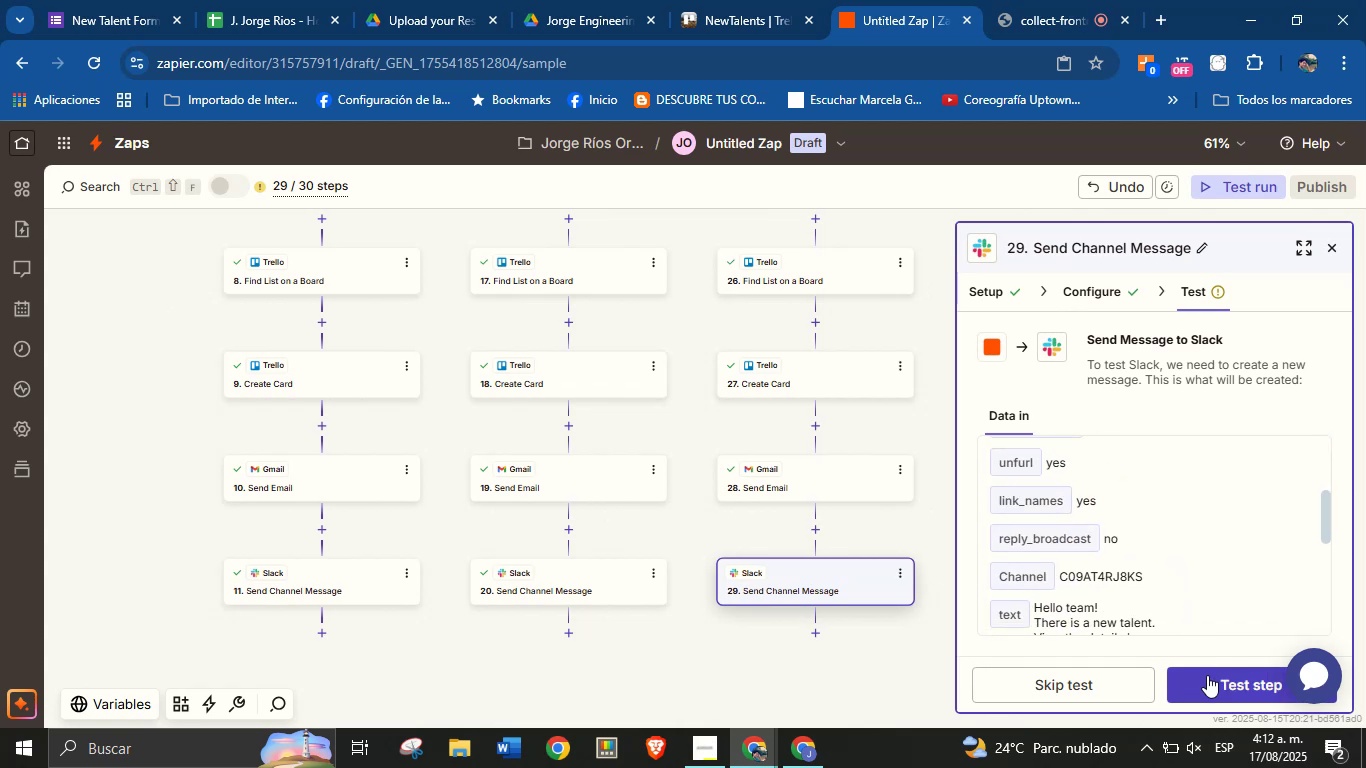 
wait(6.07)
 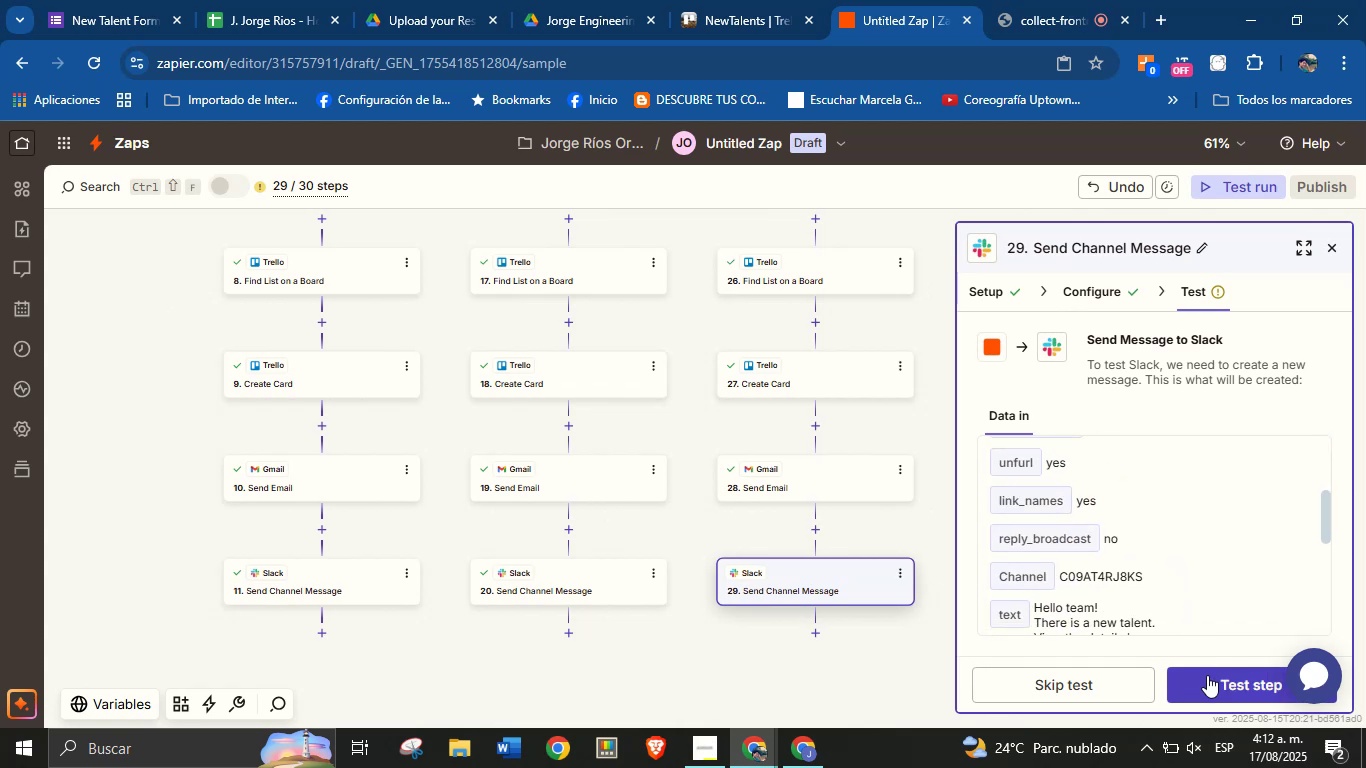 
left_click([1207, 675])
 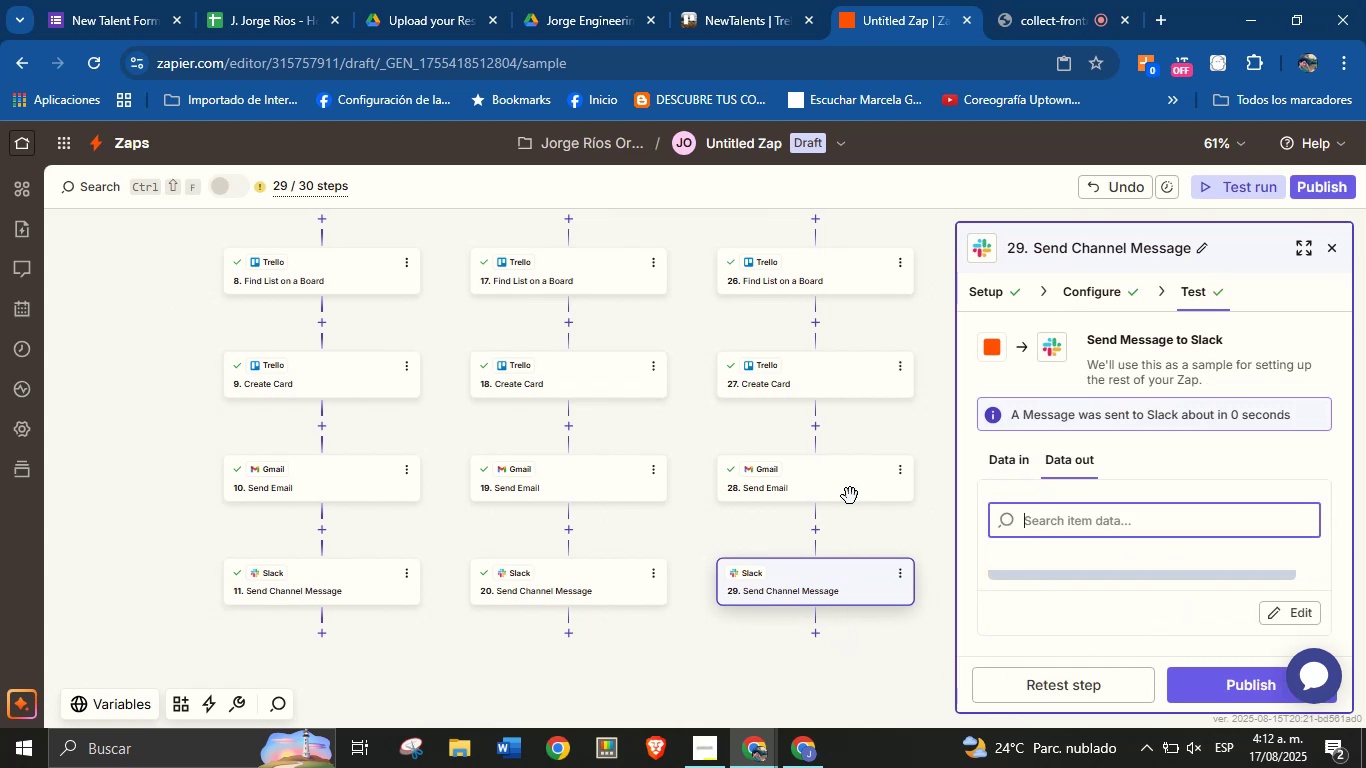 
left_click([1016, 0])
 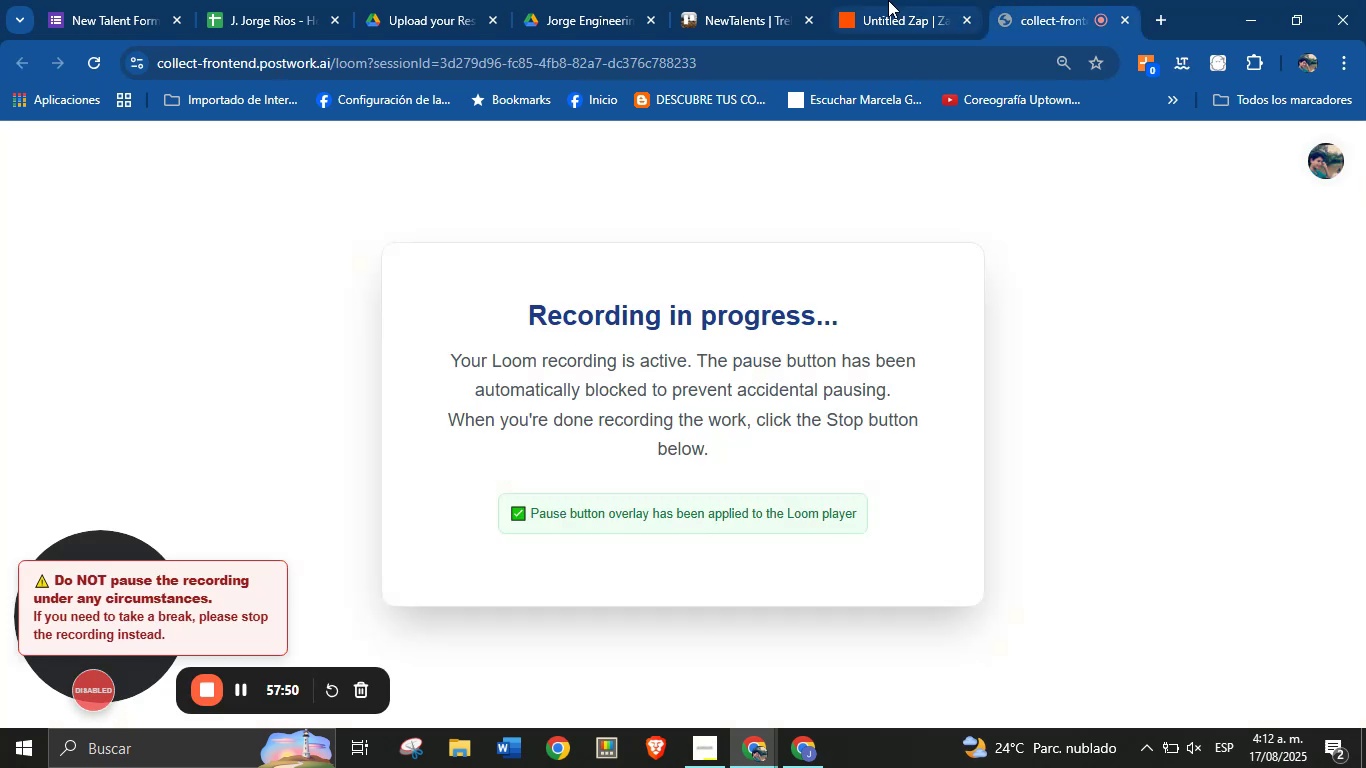 
left_click([888, 0])
 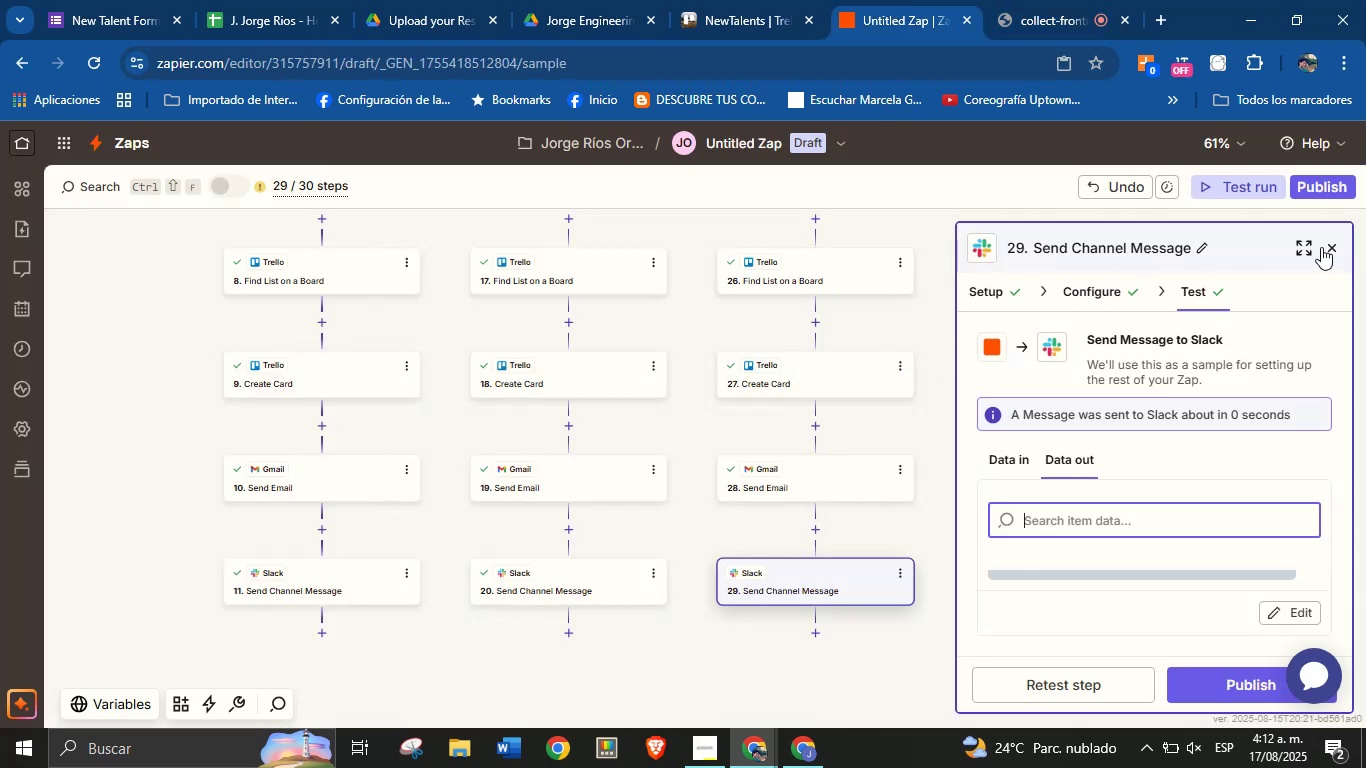 
left_click([1328, 245])
 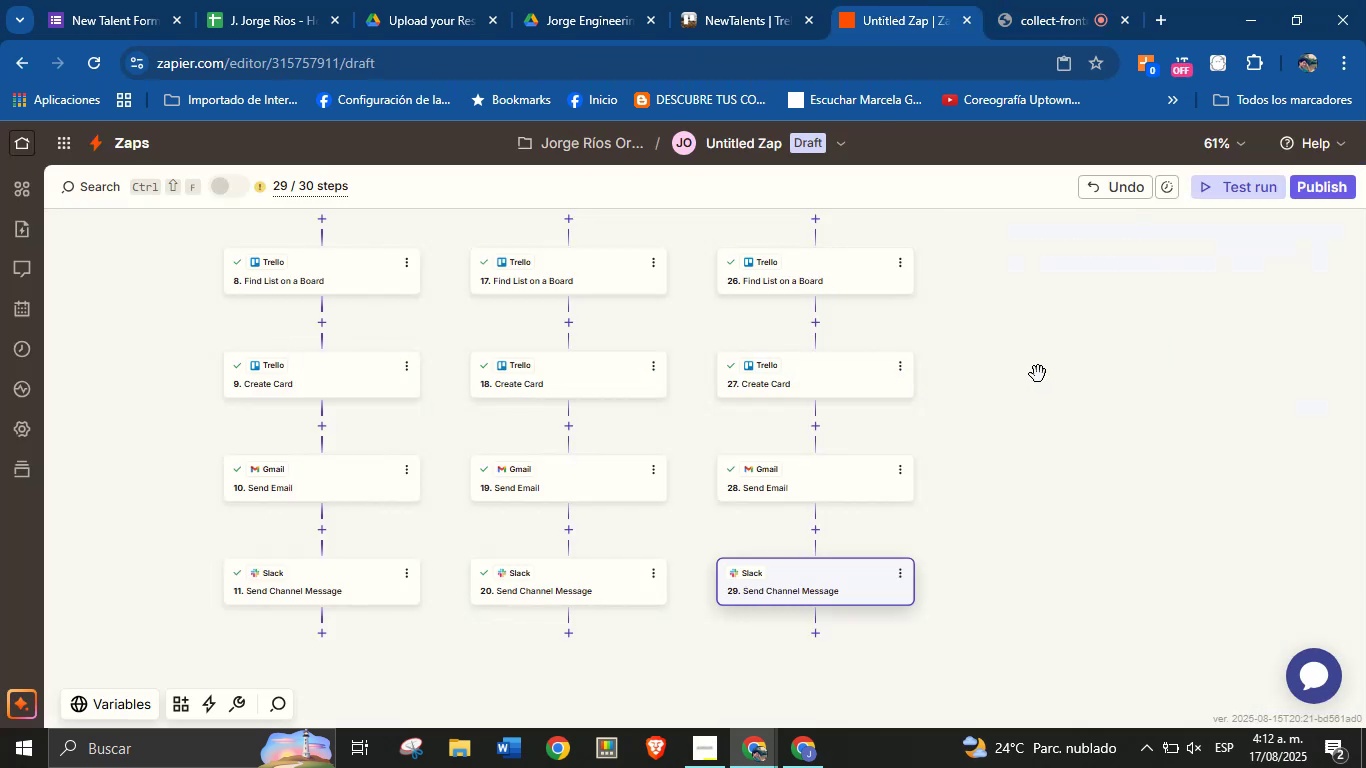 
left_click_drag(start_coordinate=[1034, 365], to_coordinate=[1054, 530])
 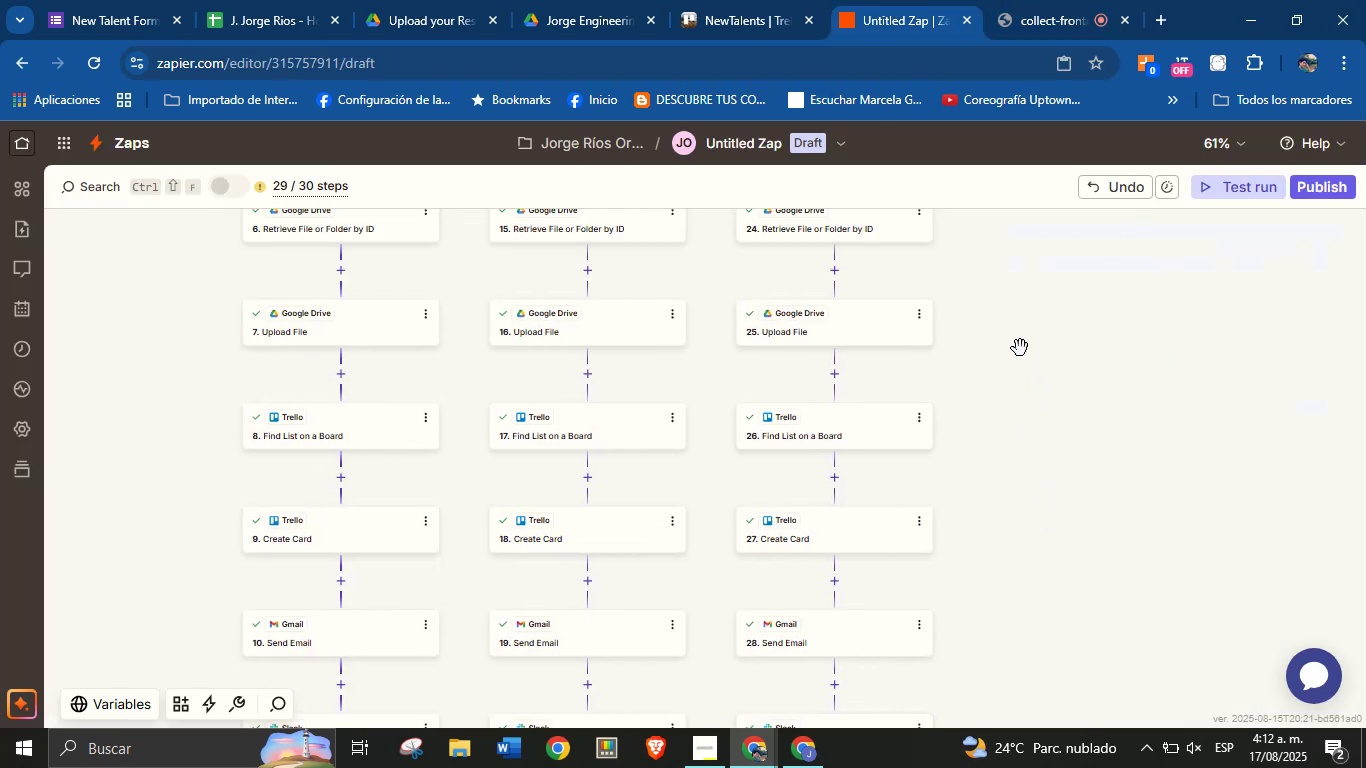 
left_click_drag(start_coordinate=[1020, 347], to_coordinate=[1026, 460])
 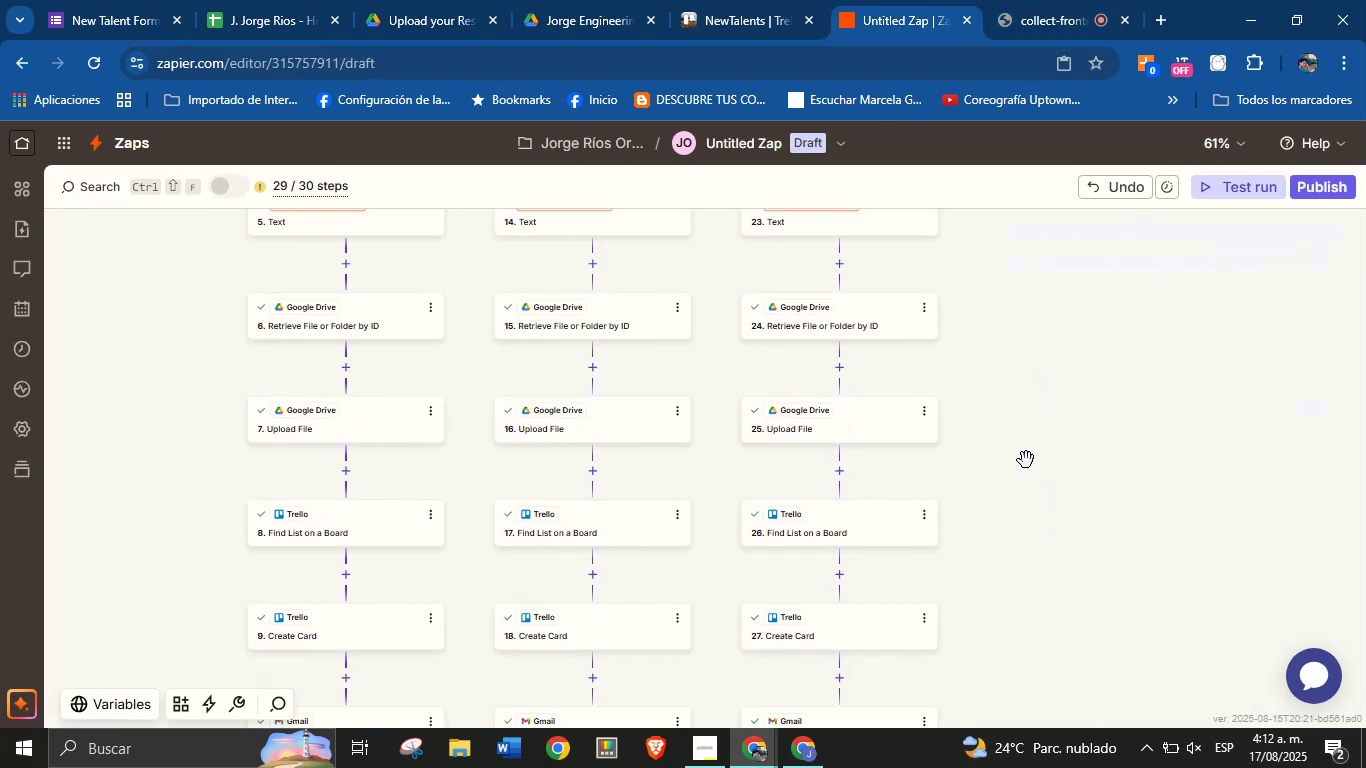 
scroll: coordinate [1026, 460], scroll_direction: up, amount: 10.0
 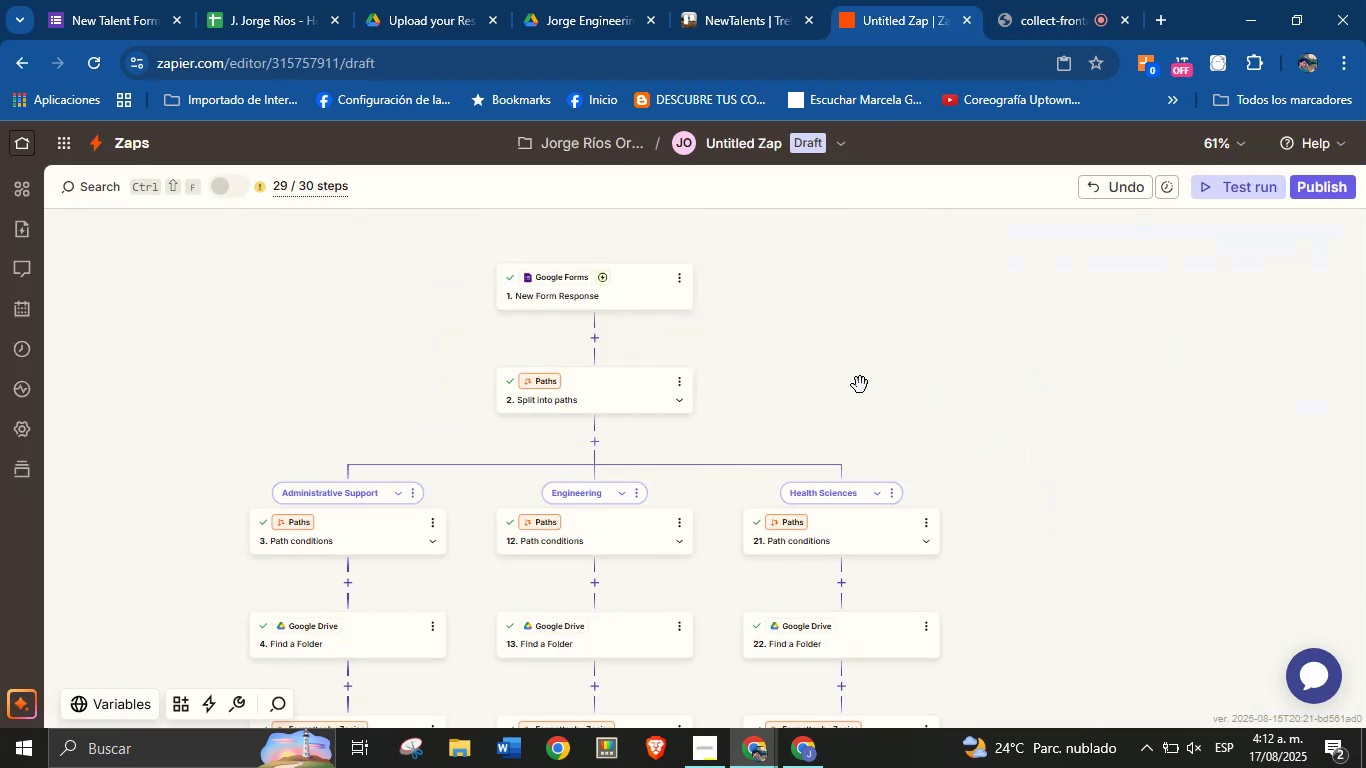 
left_click_drag(start_coordinate=[837, 388], to_coordinate=[914, 372])
 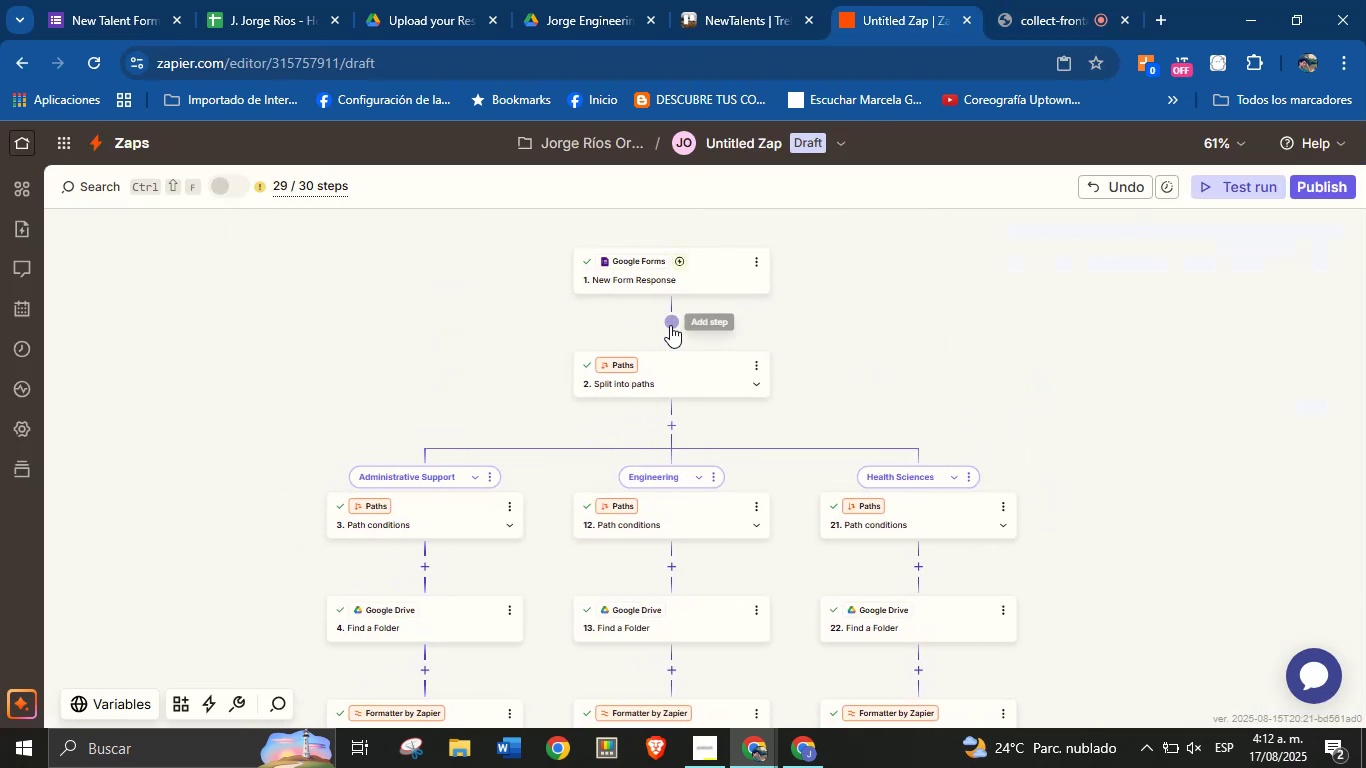 
left_click([670, 325])
 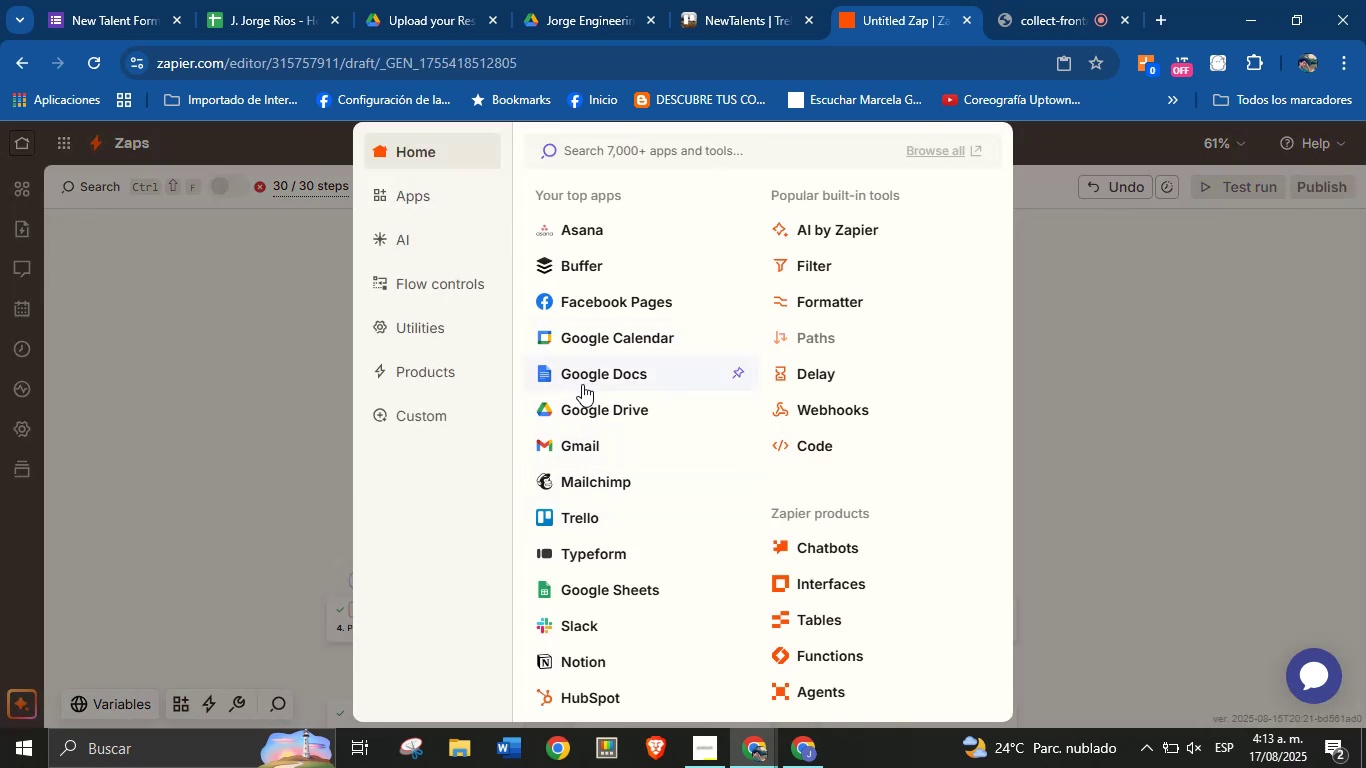 
wait(7.66)
 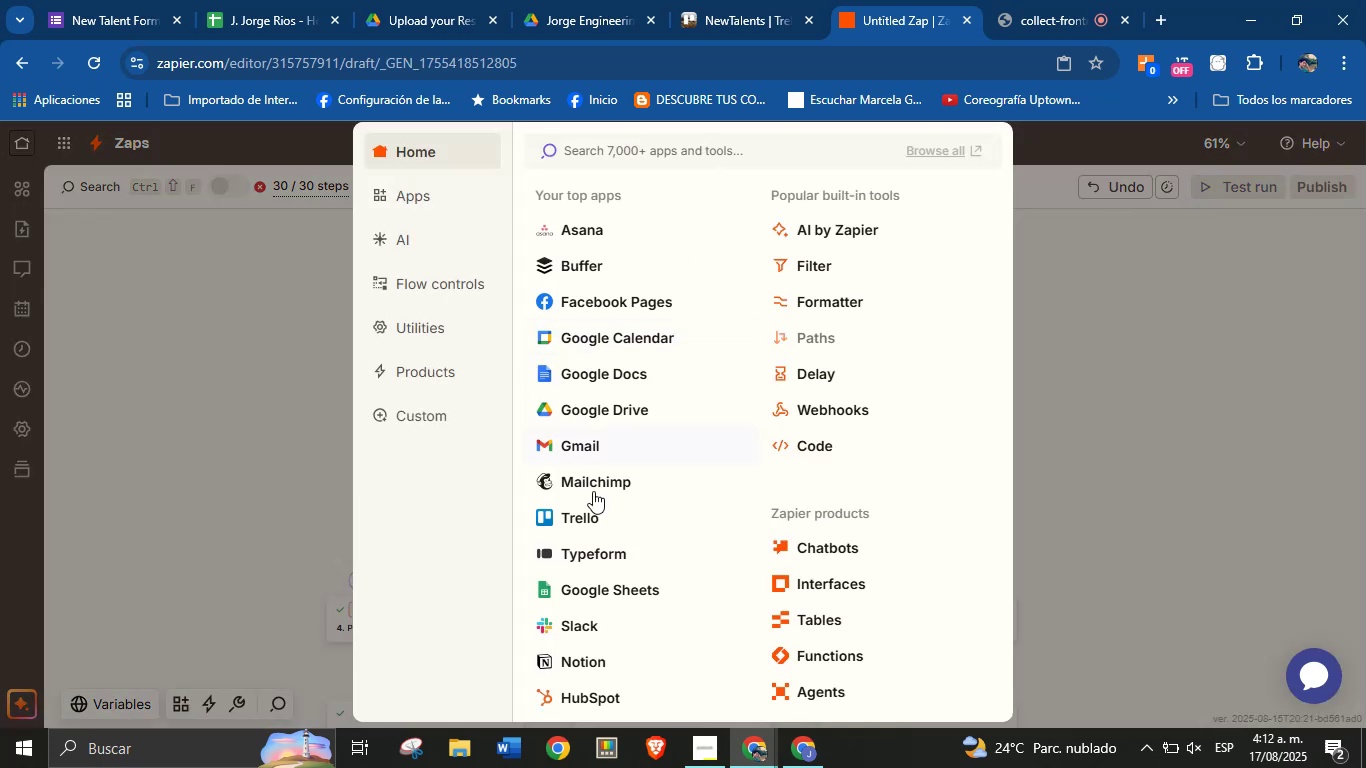 
left_click([622, 658])
 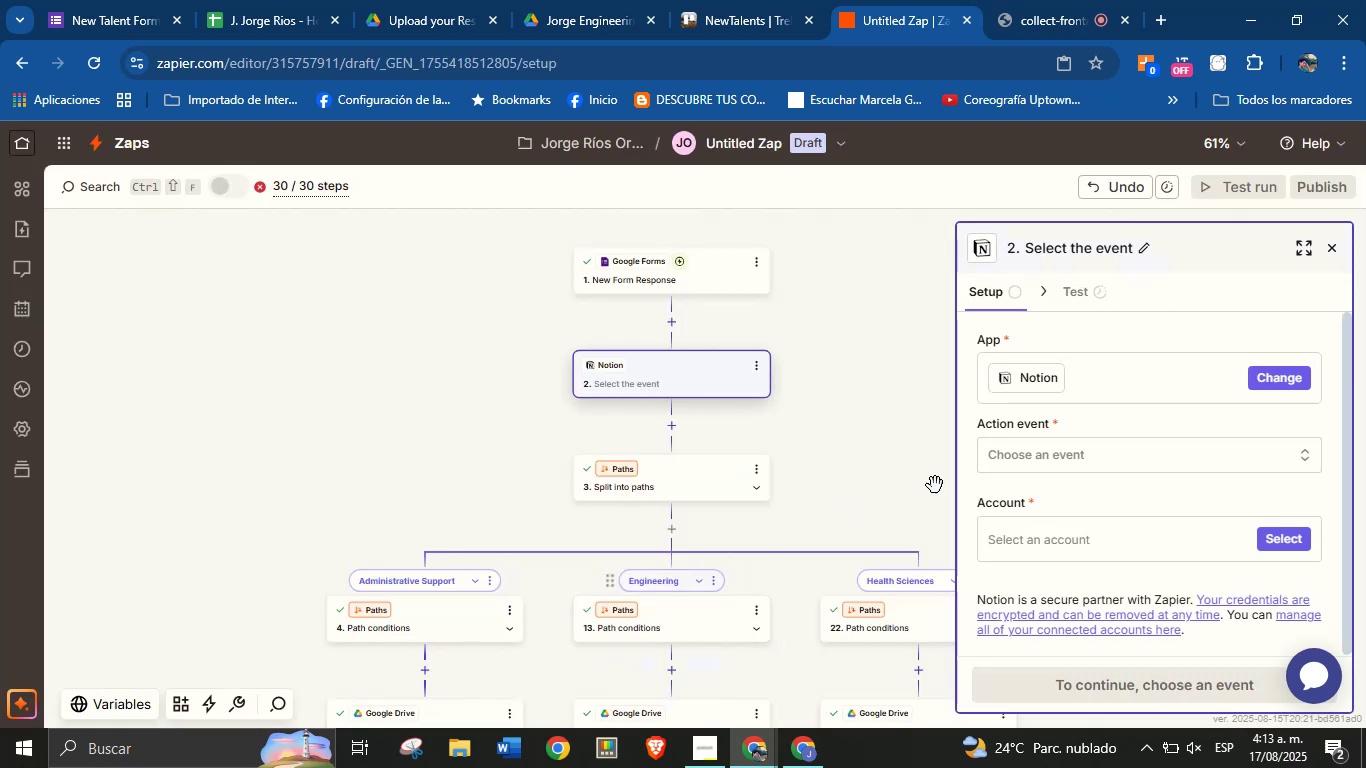 
left_click([1030, 462])
 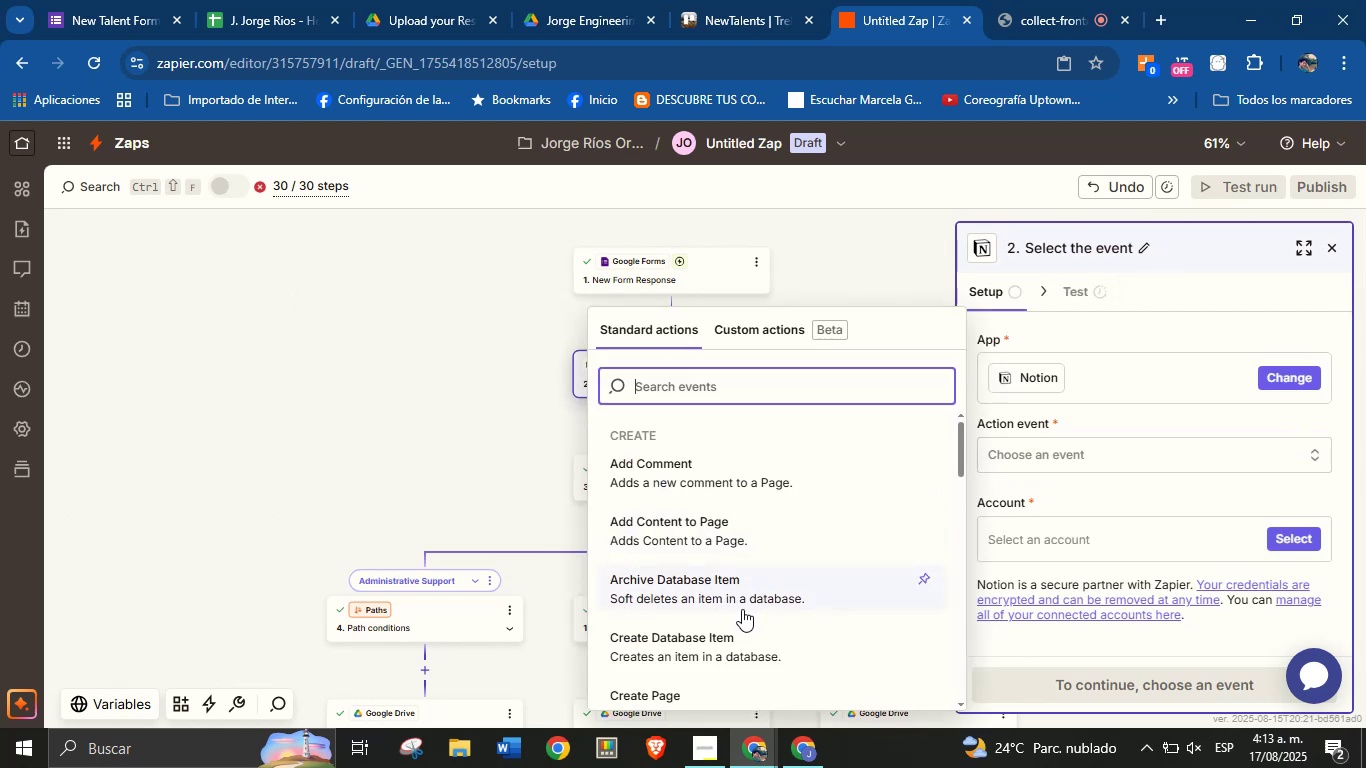 
mouse_move([771, 627])
 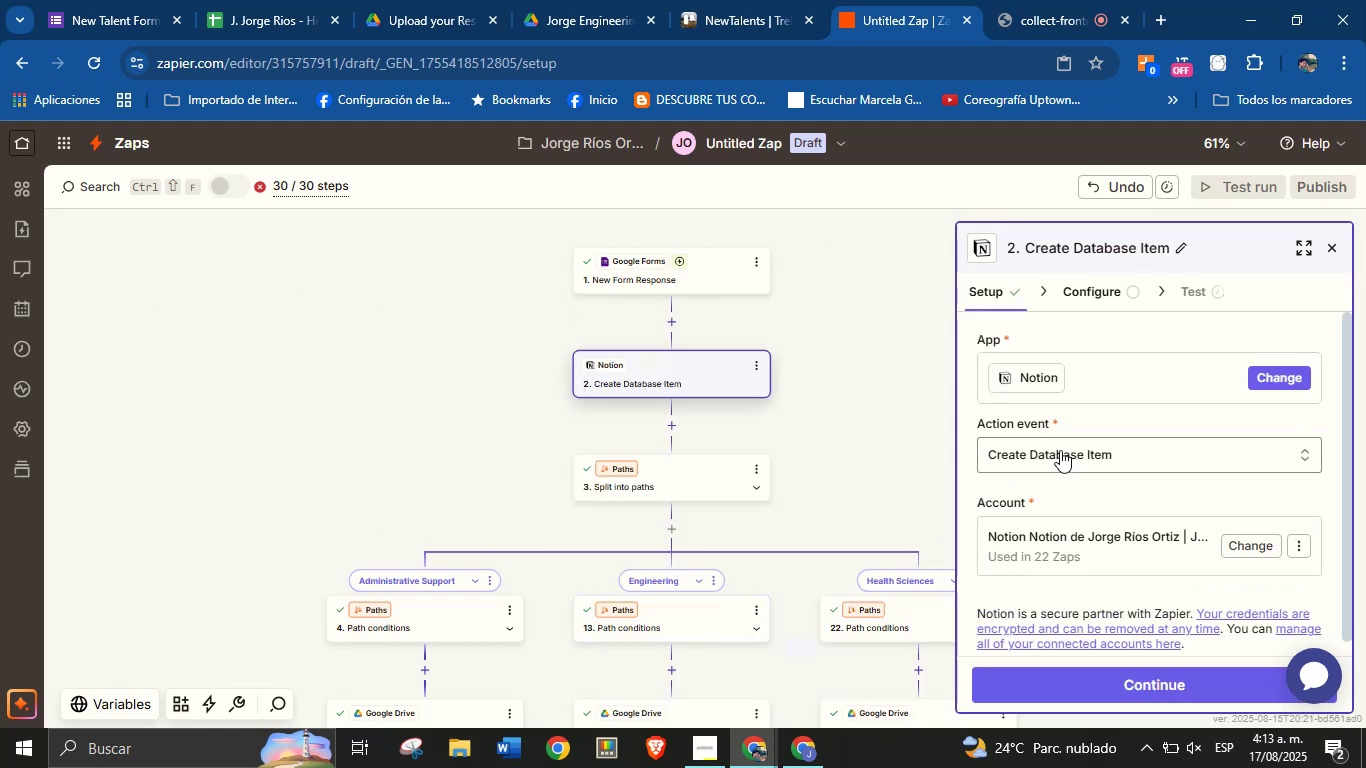 
scroll: coordinate [1060, 450], scroll_direction: down, amount: 1.0
 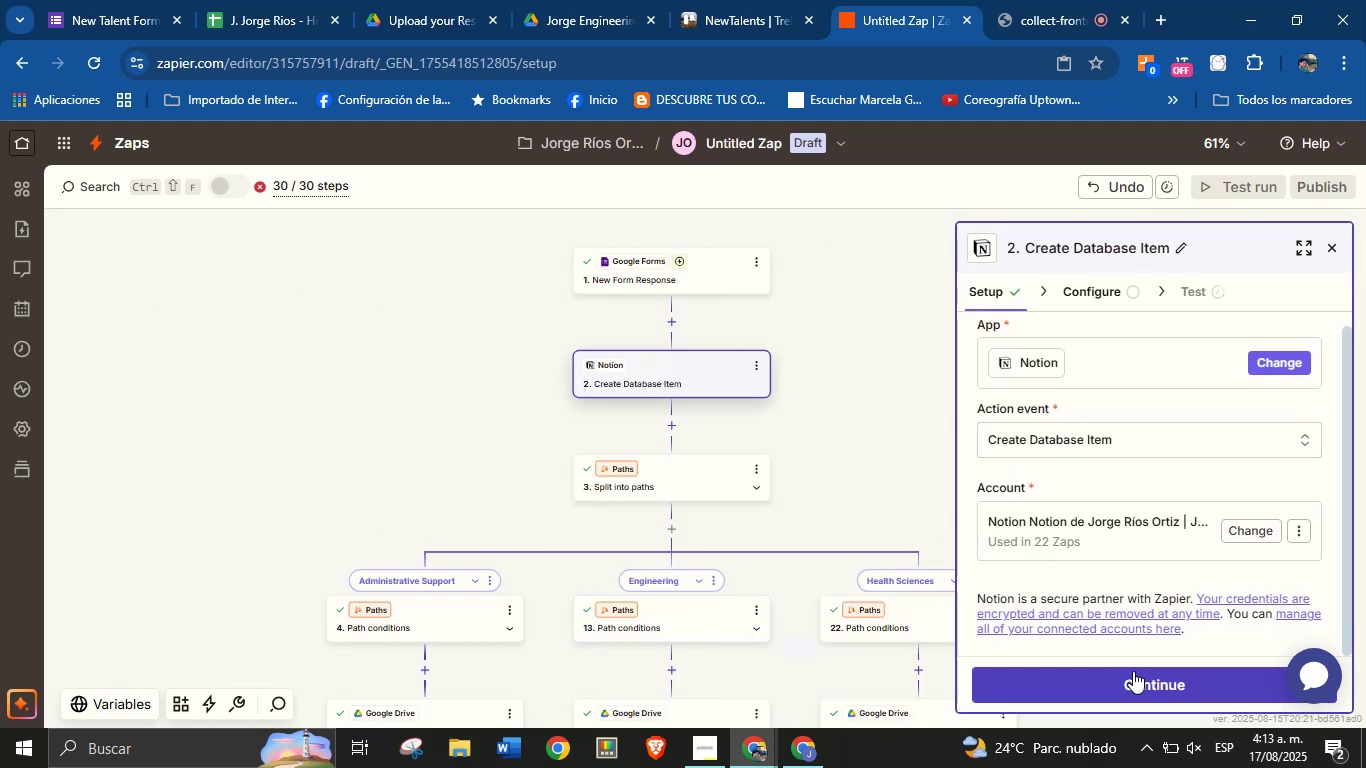 
left_click([1133, 671])
 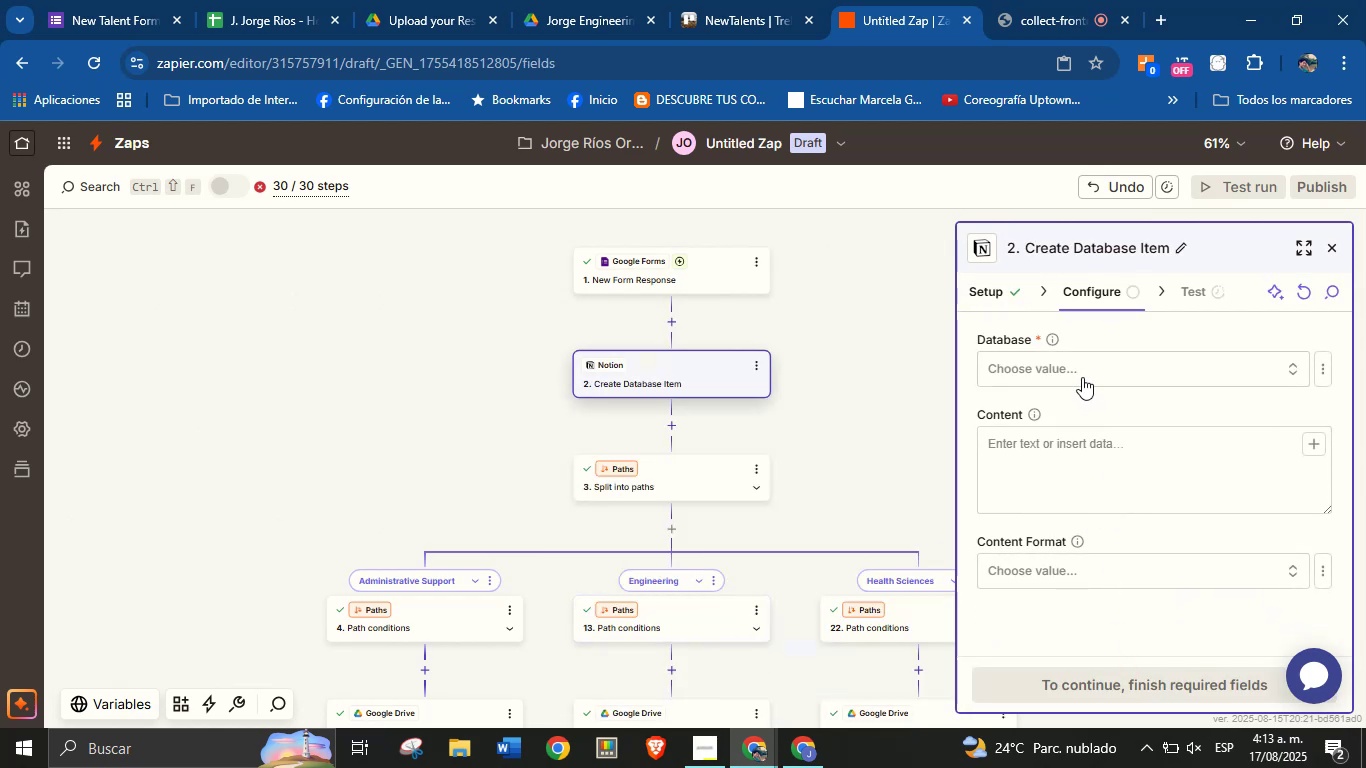 
left_click([1084, 366])
 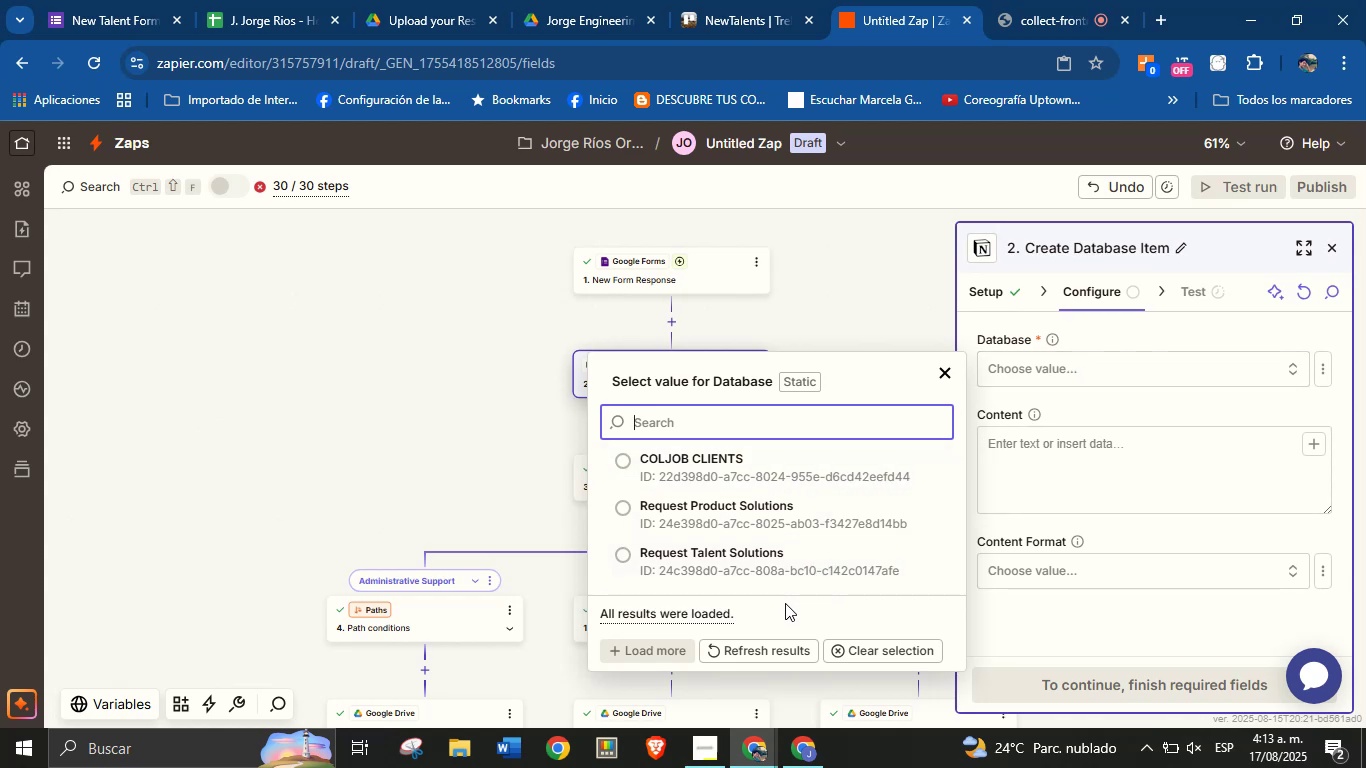 
wait(8.29)
 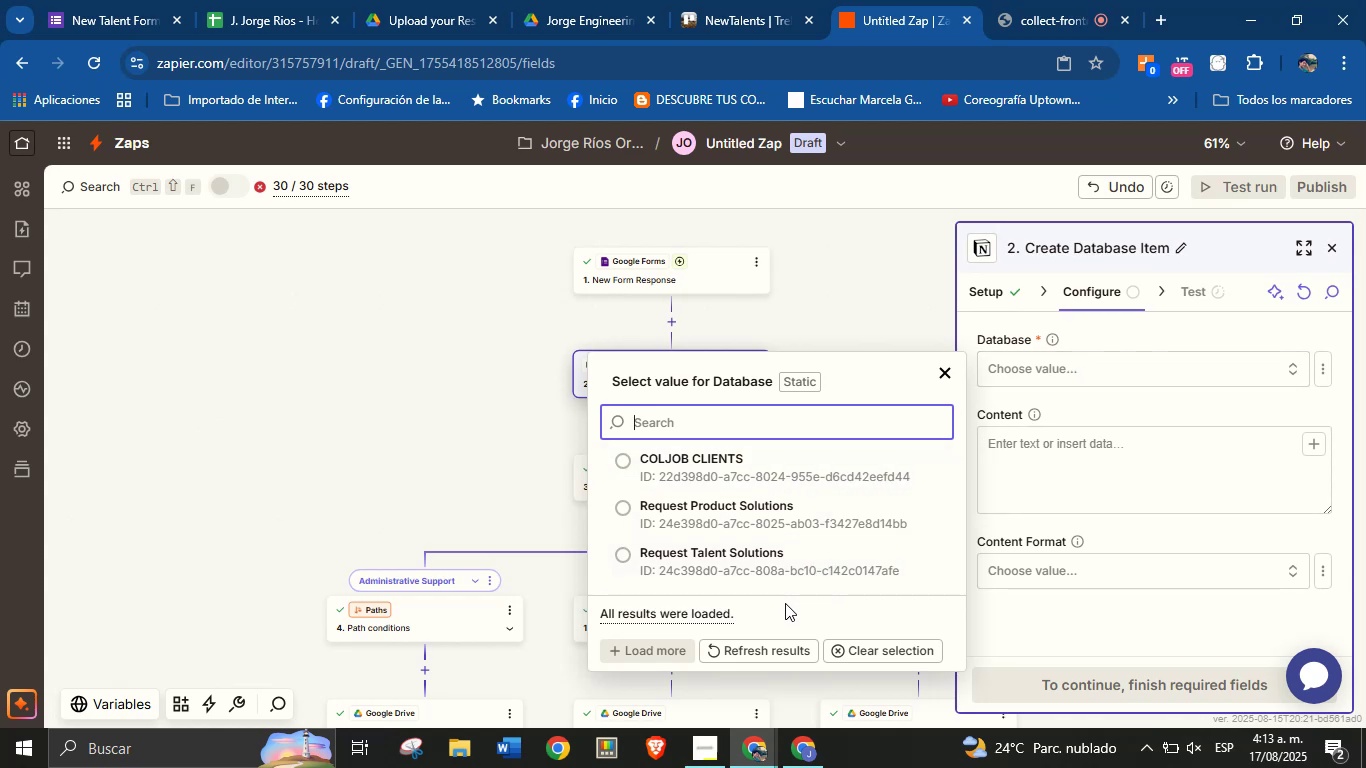 
left_click([942, 374])
 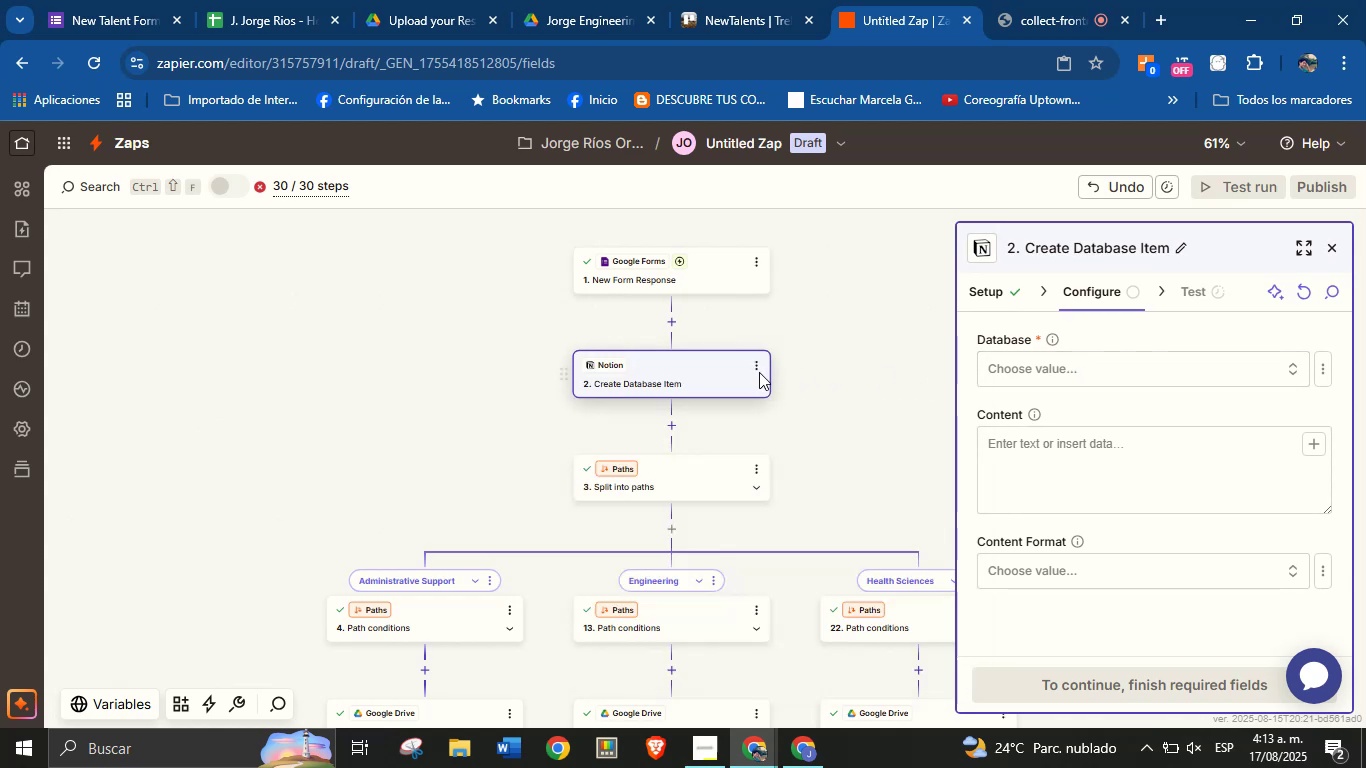 
left_click([758, 371])
 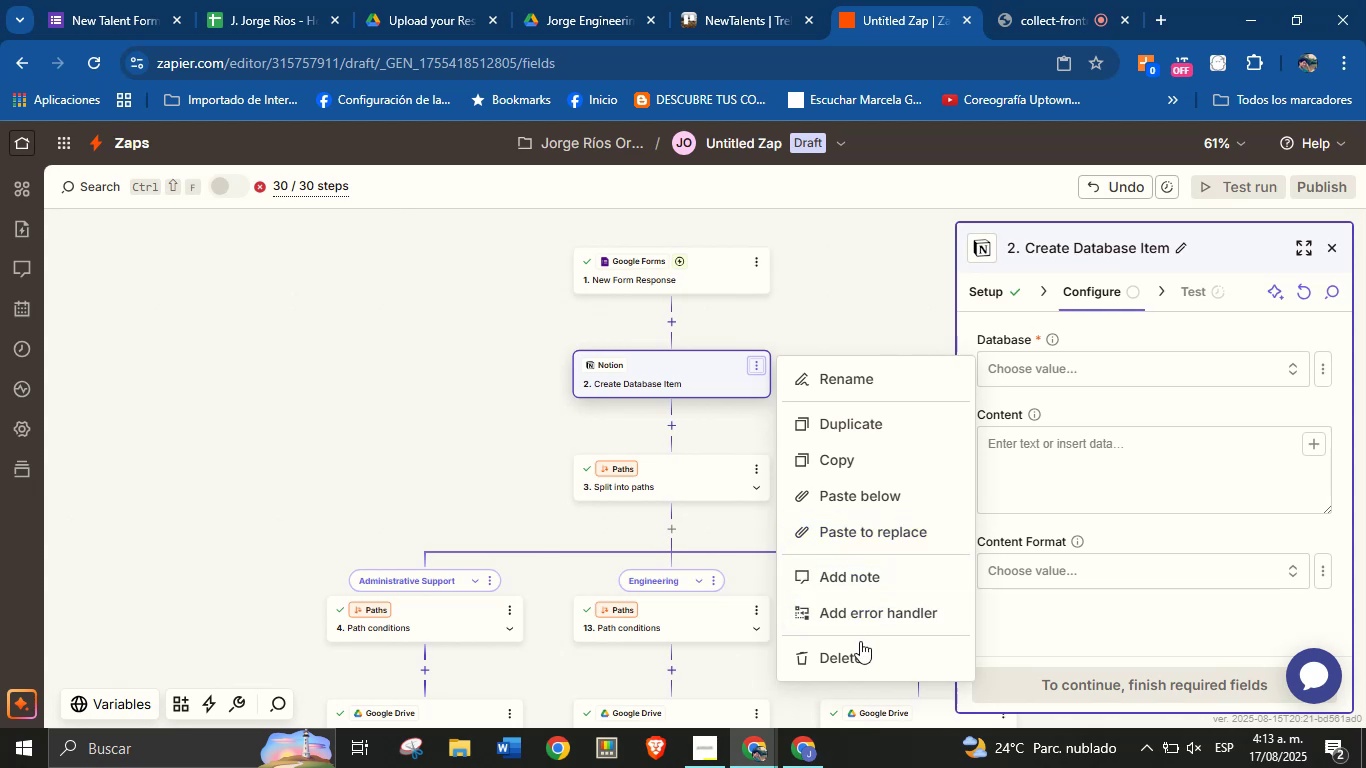 
left_click([861, 642])
 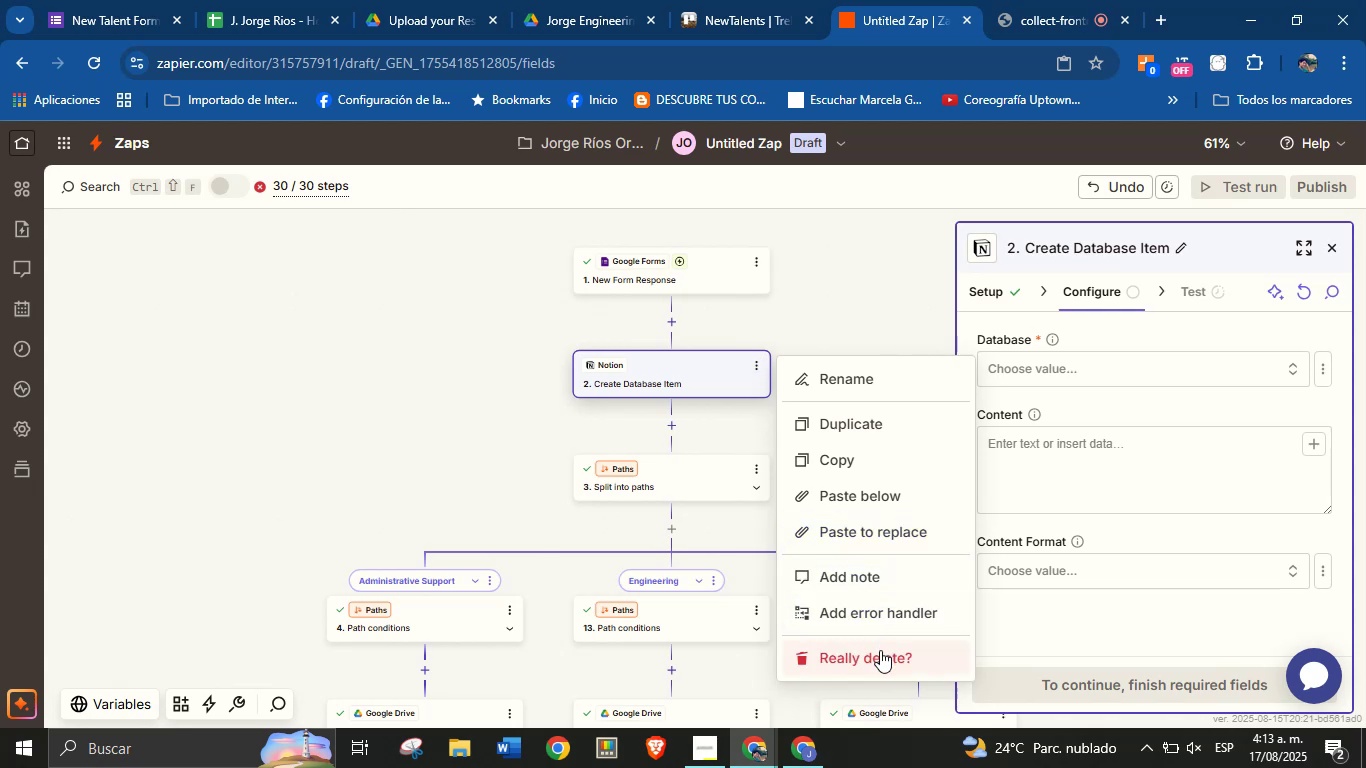 
left_click([880, 652])
 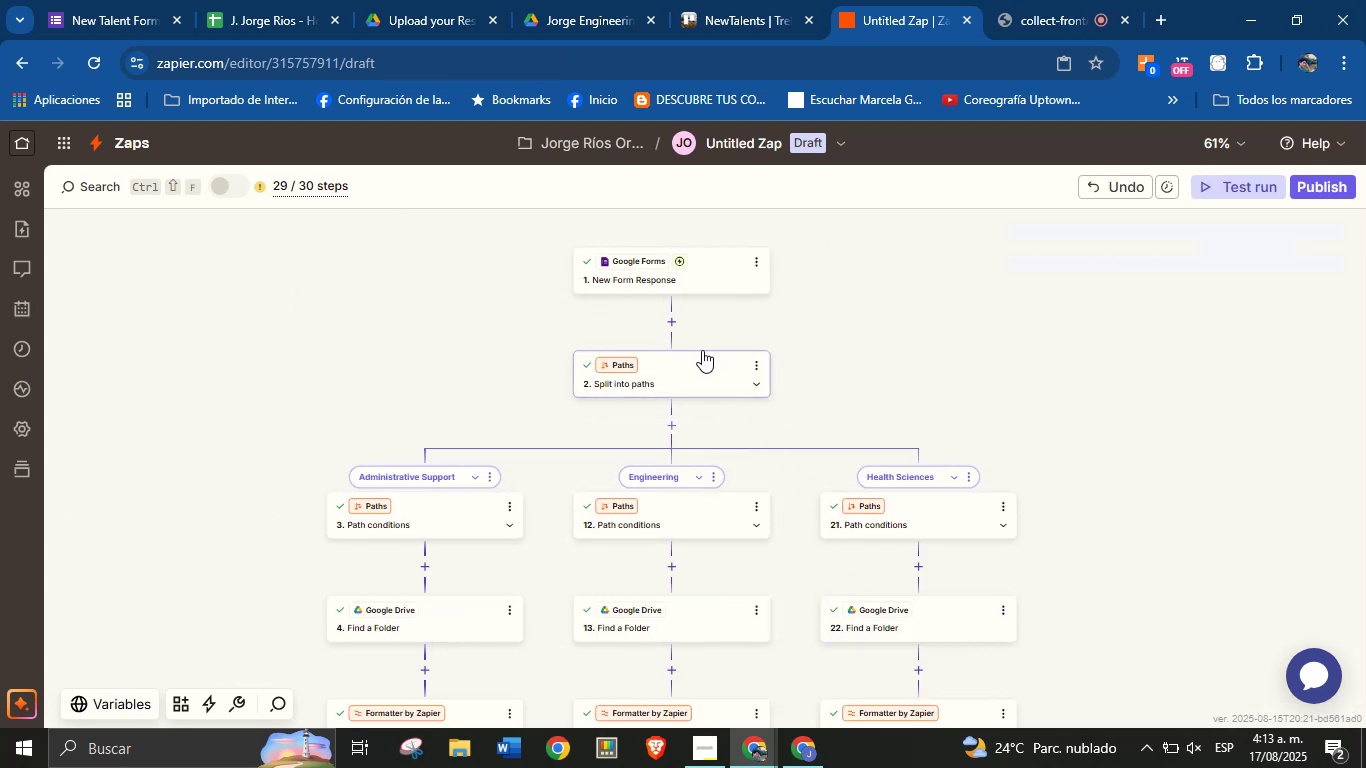 
left_click([674, 324])
 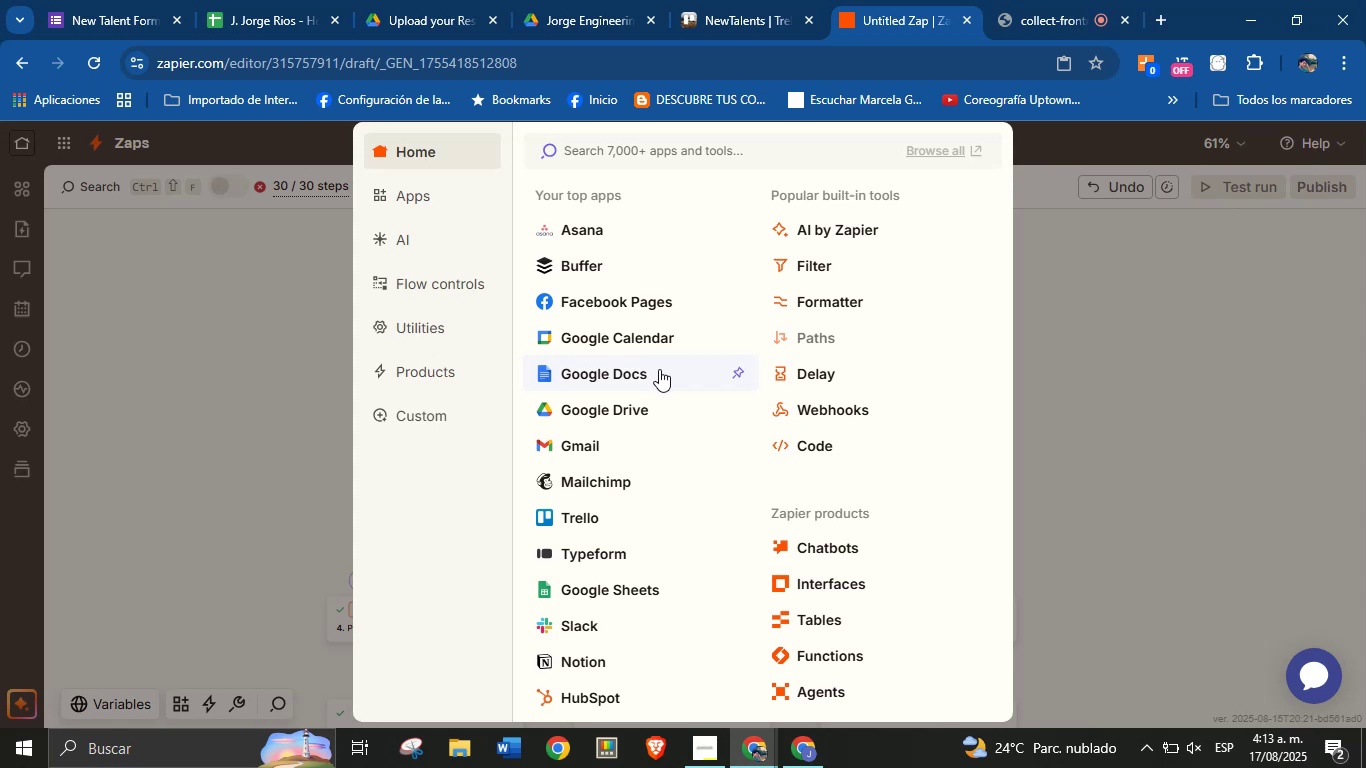 
wait(10.62)
 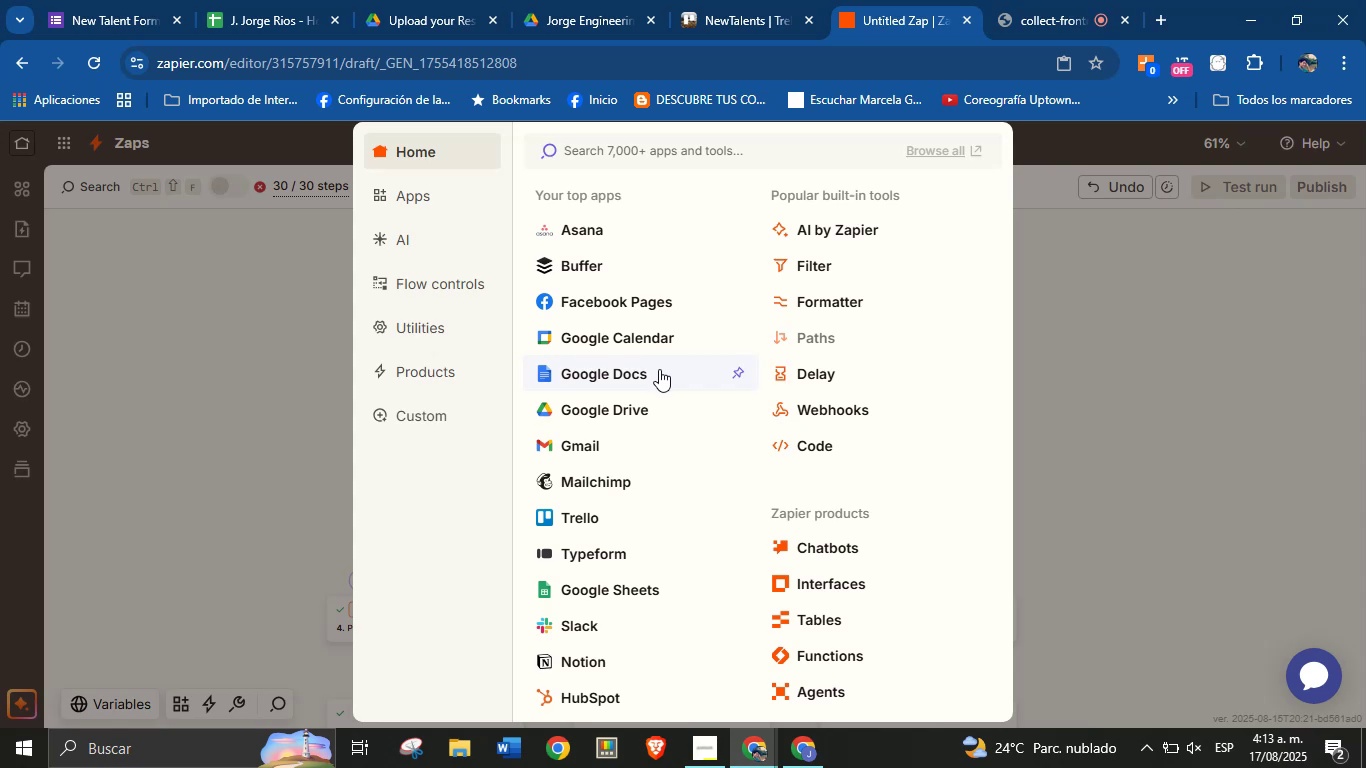 
scroll: coordinate [687, 479], scroll_direction: down, amount: 5.0
 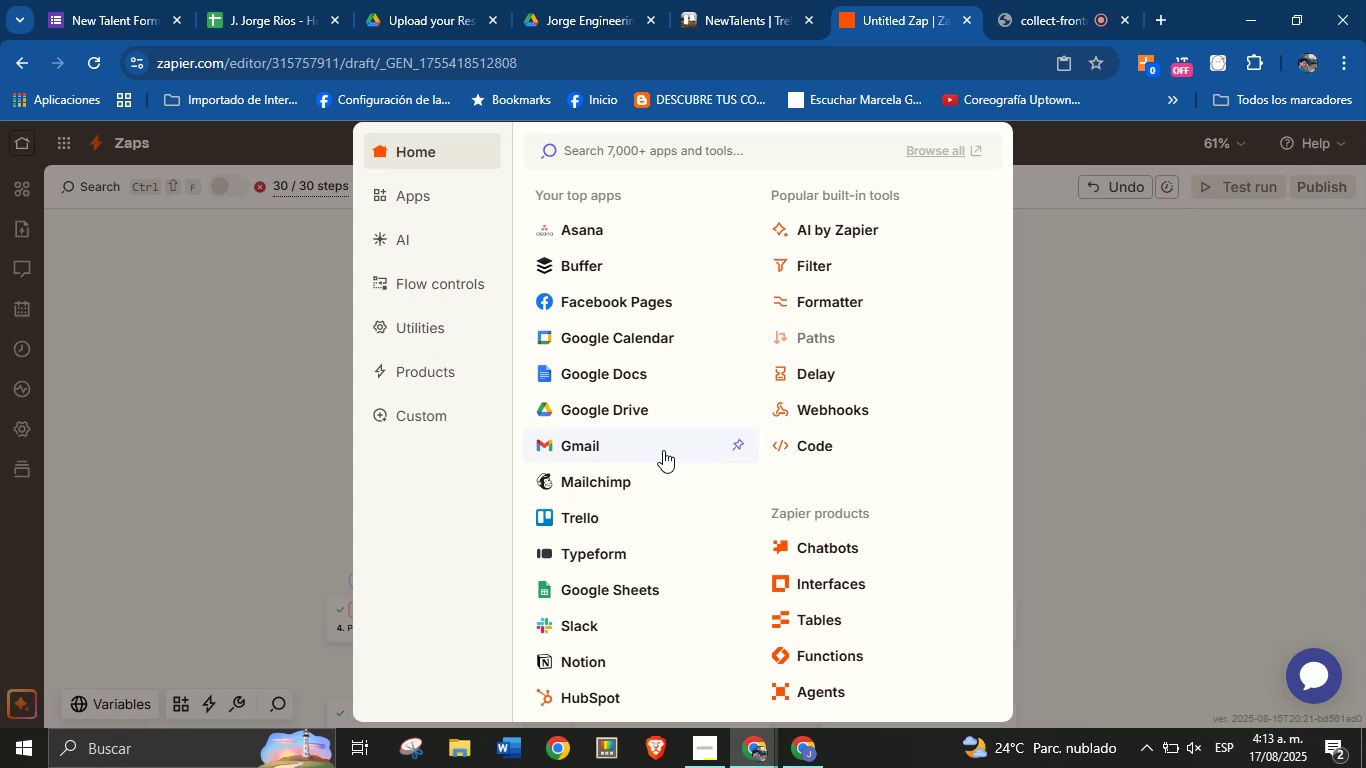 
wait(9.02)
 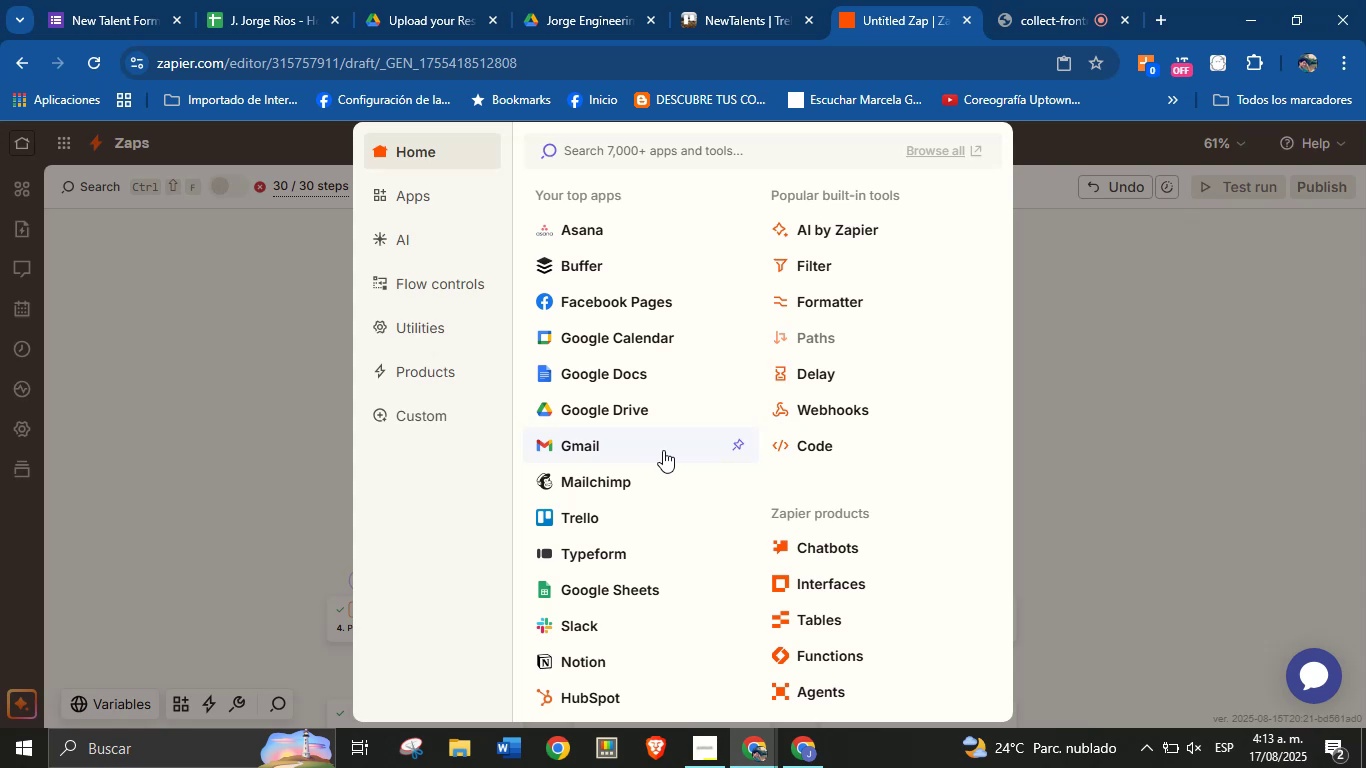 
left_click([1132, 432])
 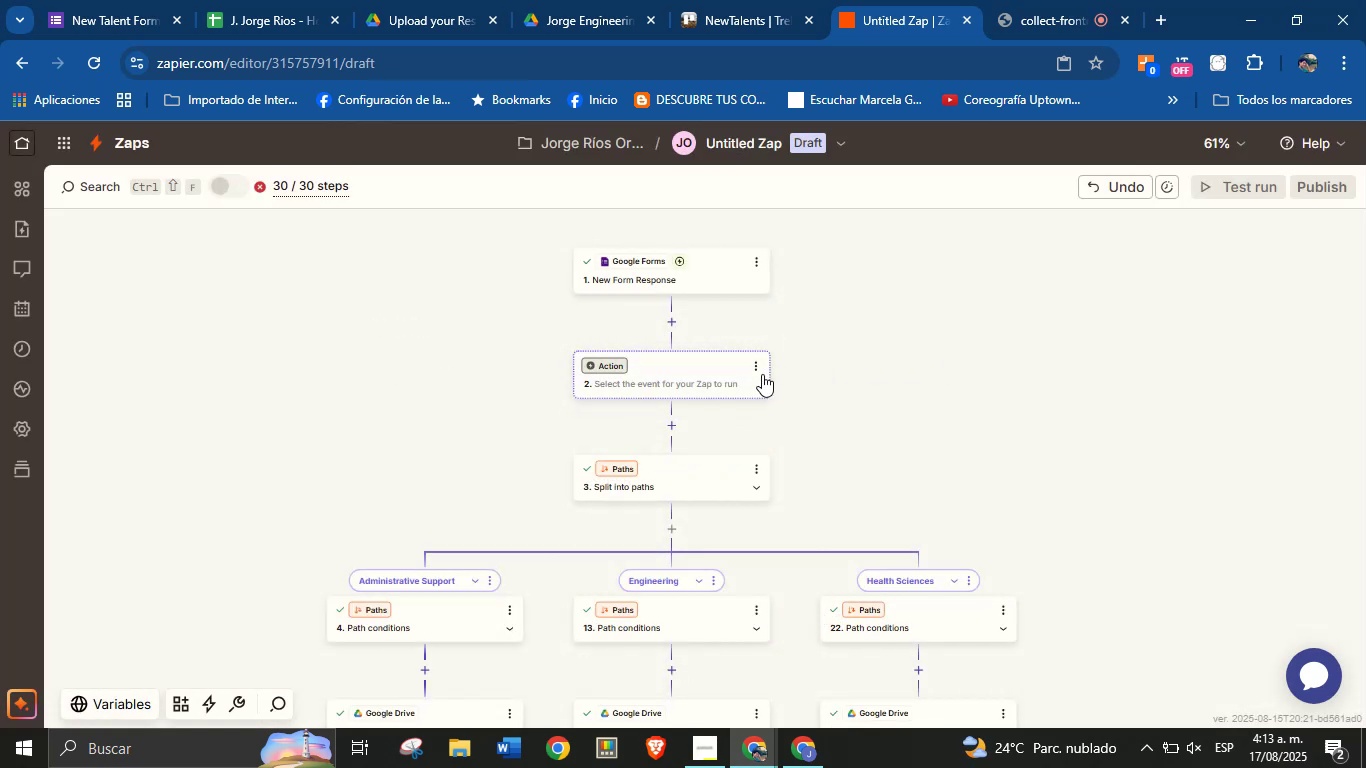 
left_click([758, 368])
 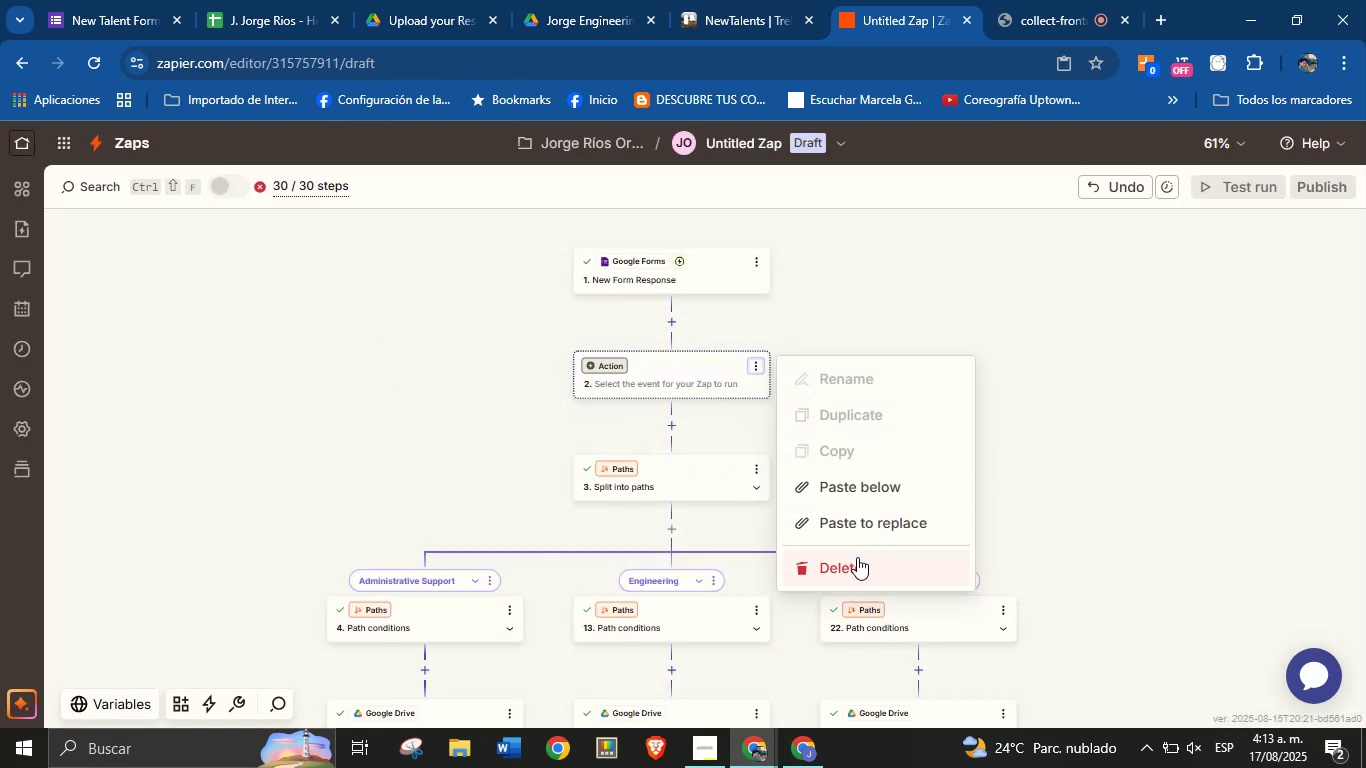 